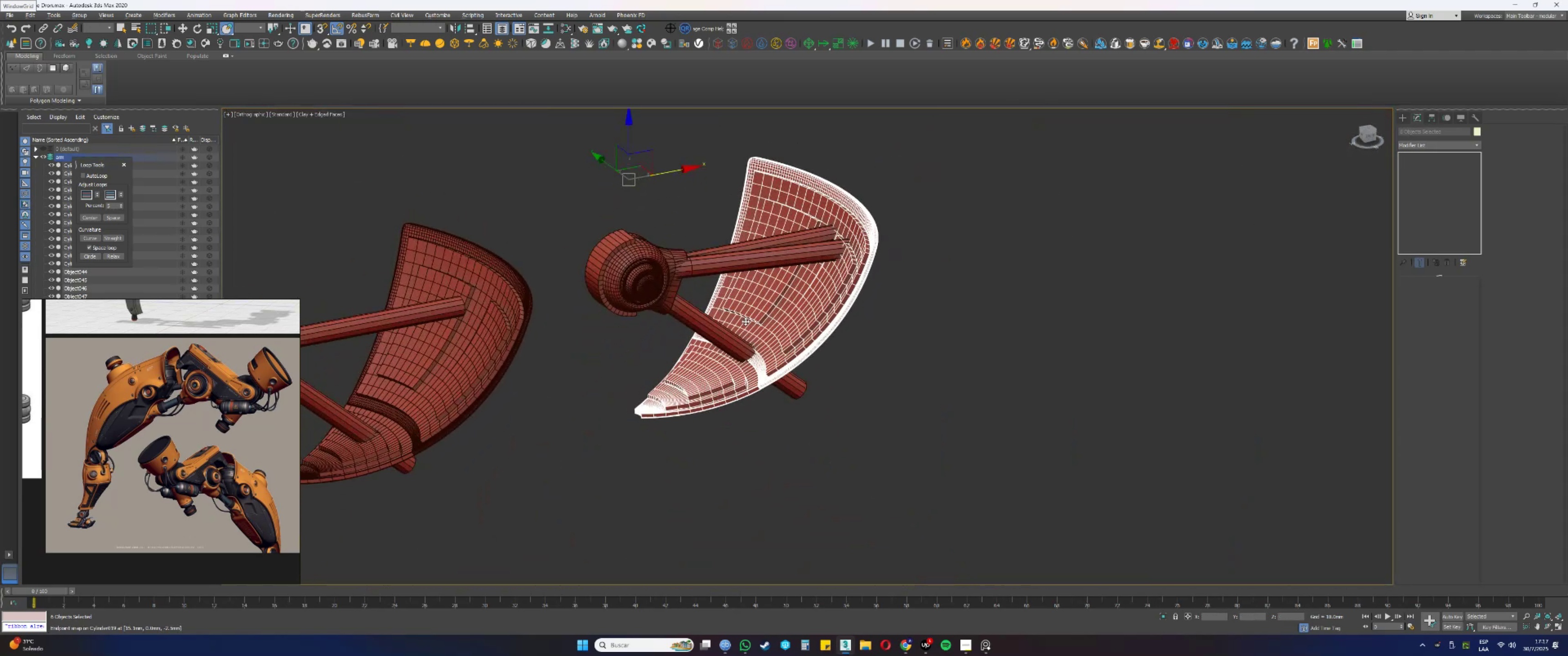 
hold_key(key=AltLeft, duration=0.67)
 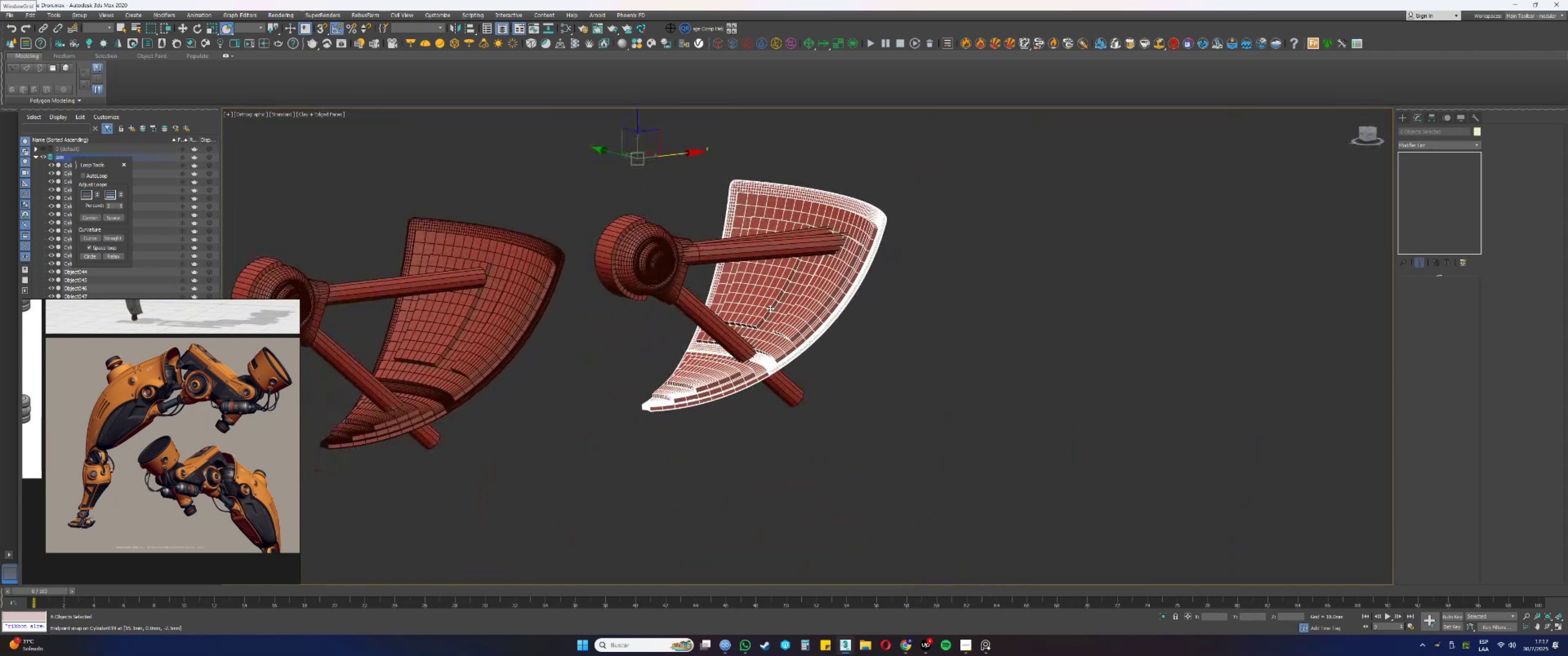 
hold_key(key=AltLeft, duration=0.57)
 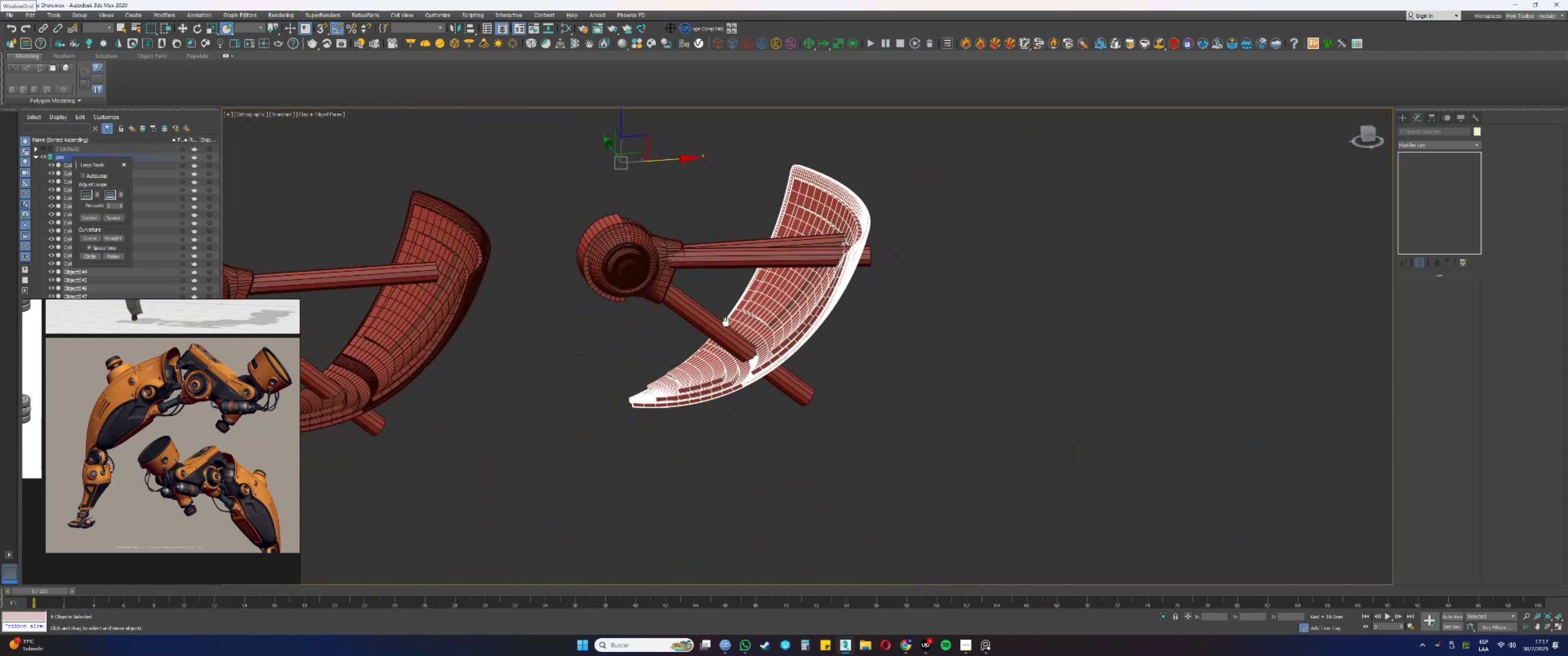 
hold_key(key=AltLeft, duration=0.67)
 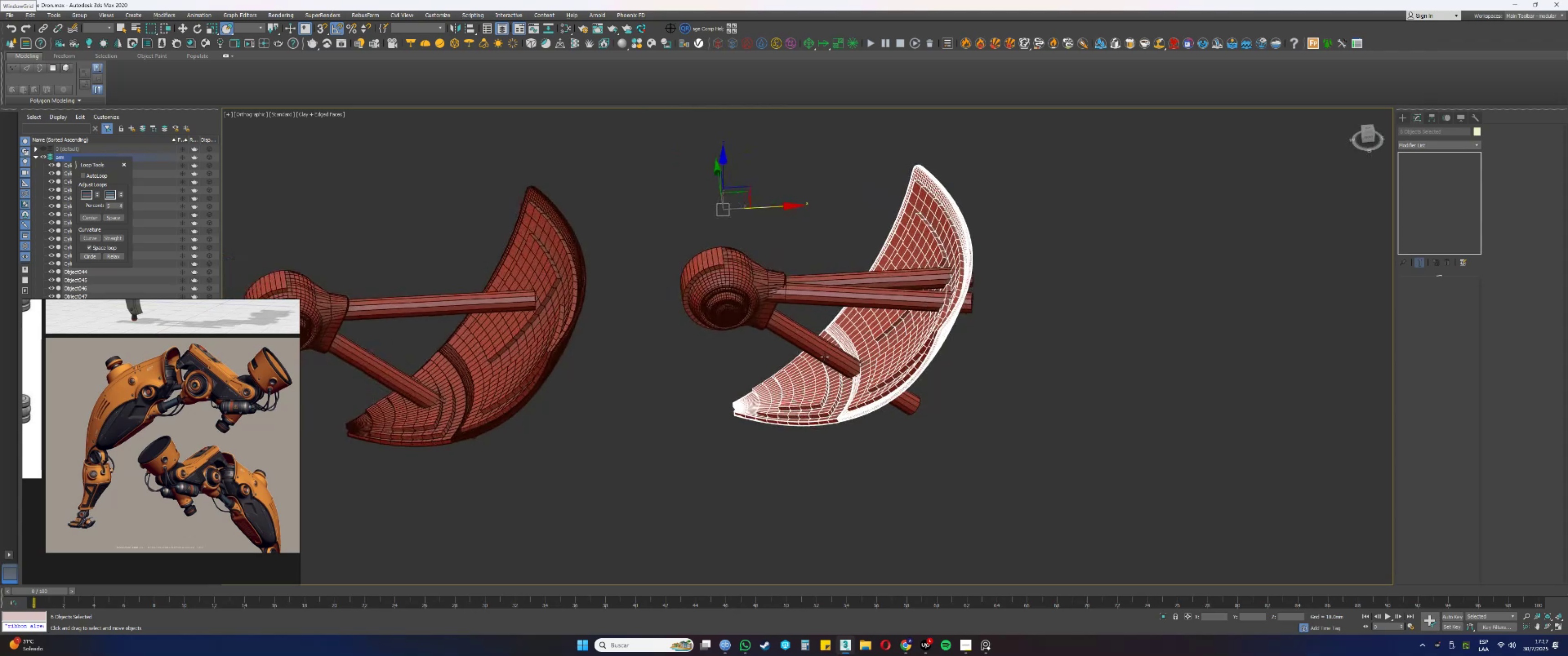 
key(Alt+AltLeft)
 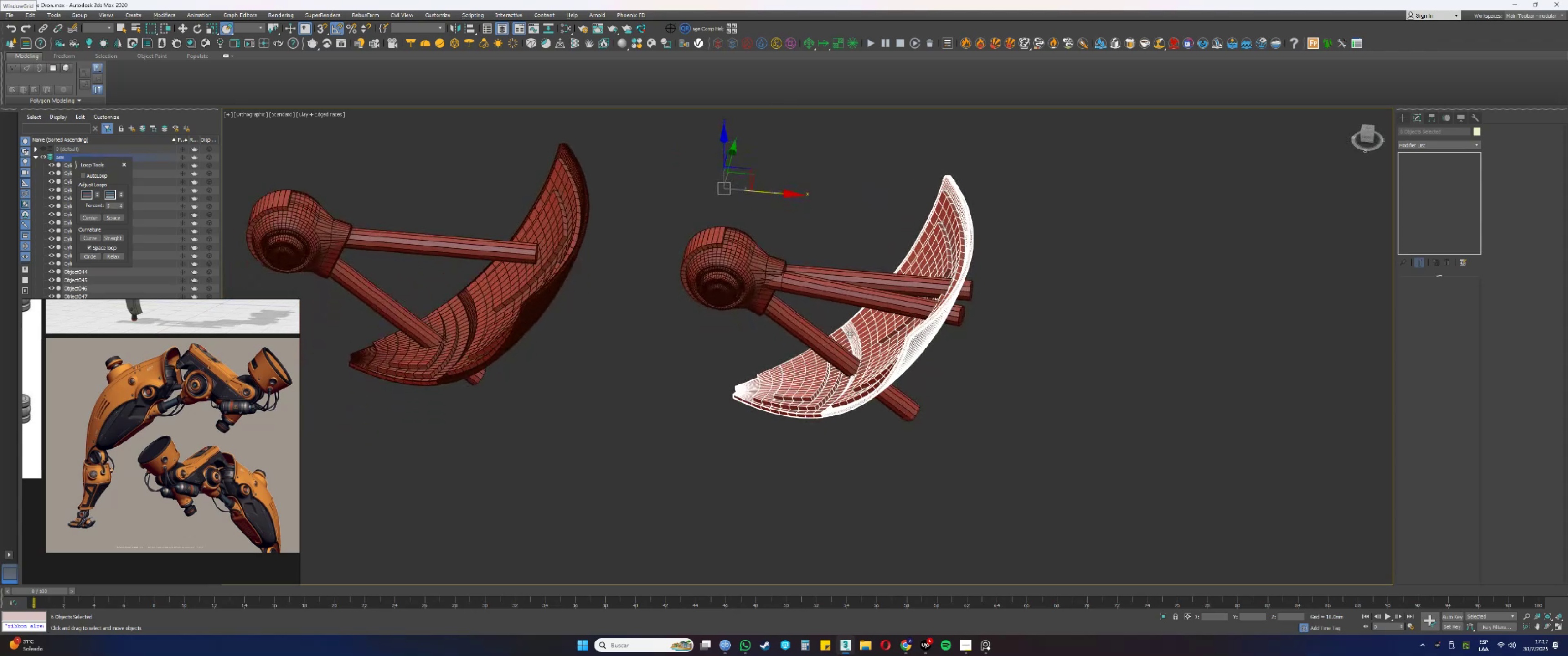 
scroll: coordinate [852, 332], scroll_direction: up, amount: 1.0
 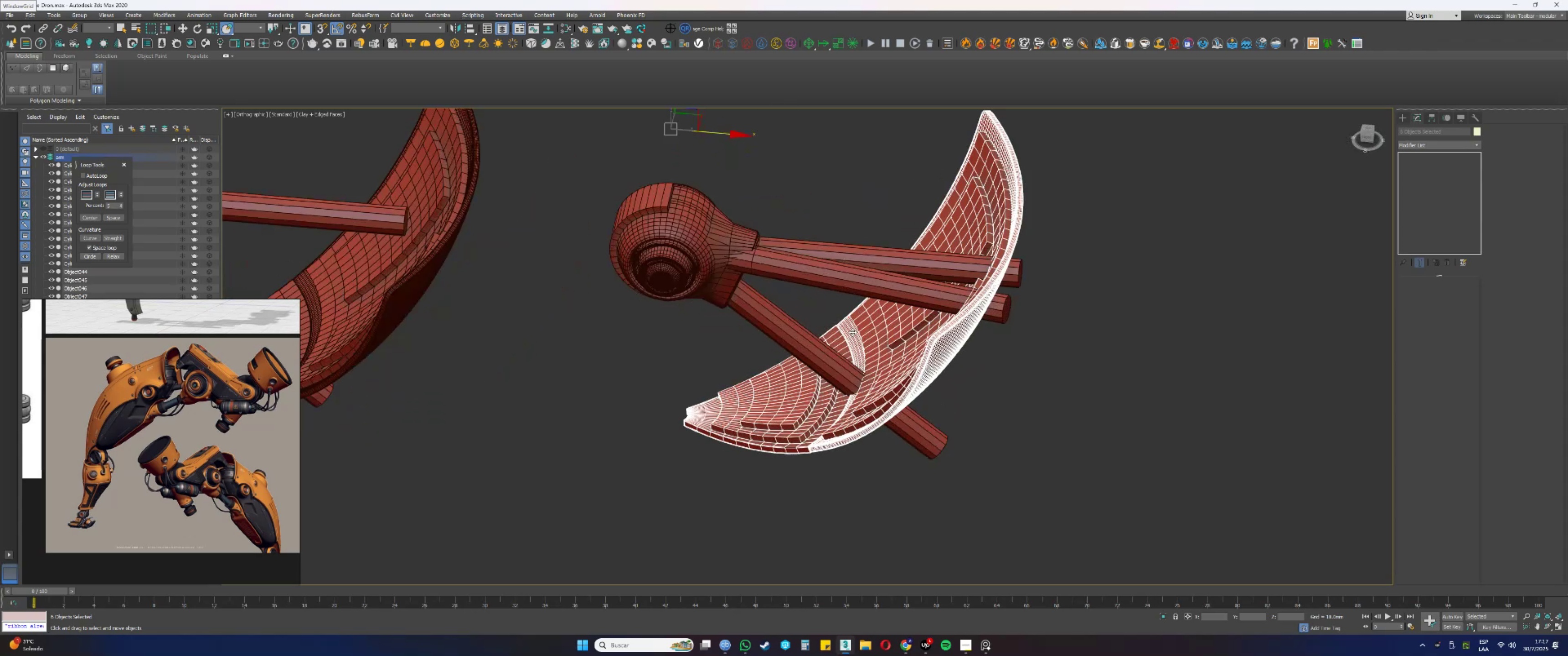 
hold_key(key=AltLeft, duration=0.56)
 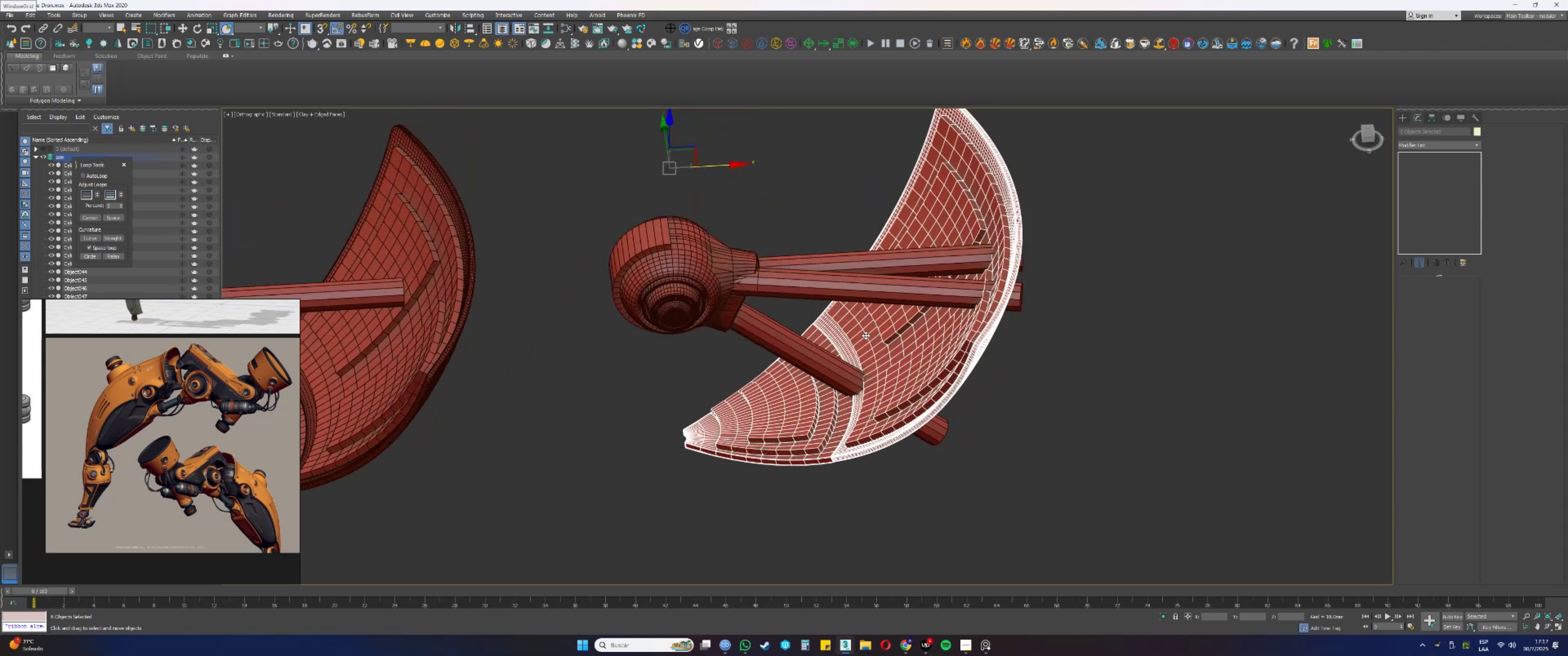 
scroll: coordinate [866, 335], scroll_direction: down, amount: 1.0
 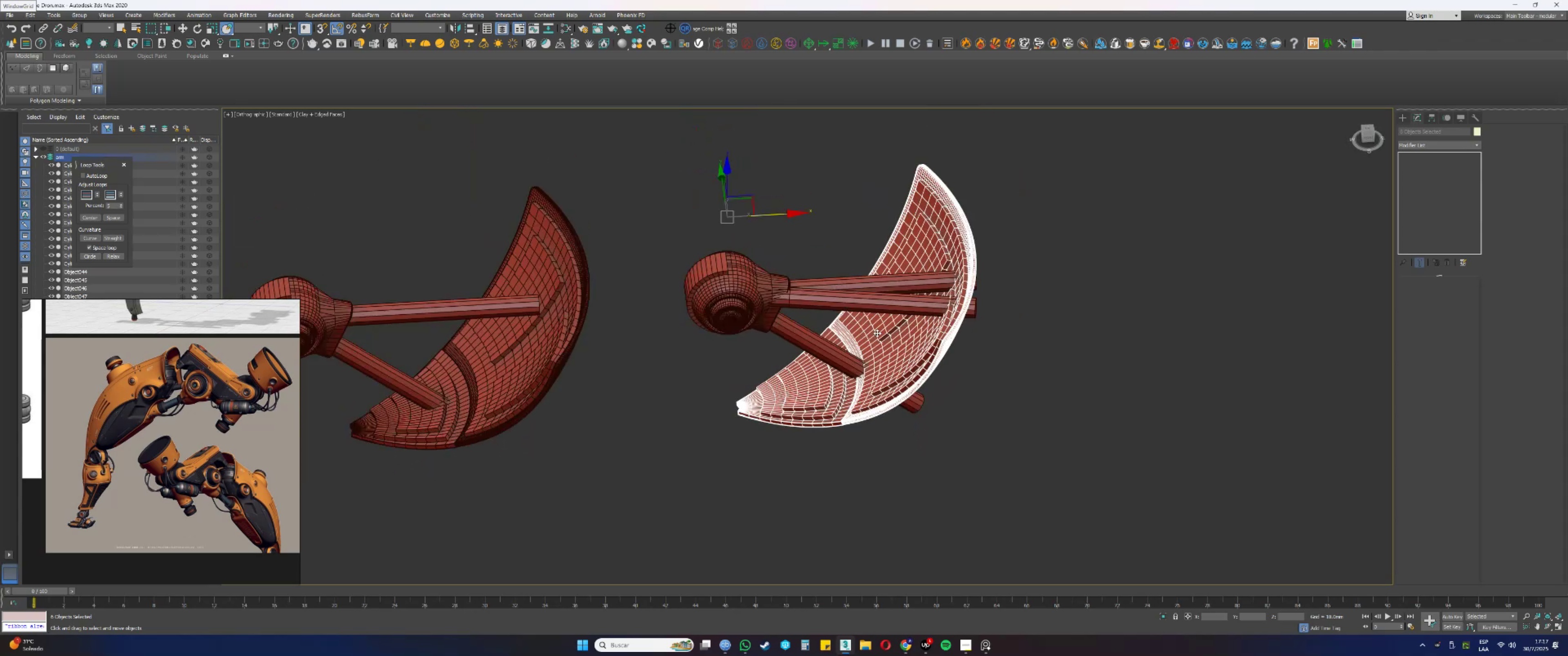 
hold_key(key=AltLeft, duration=0.72)
 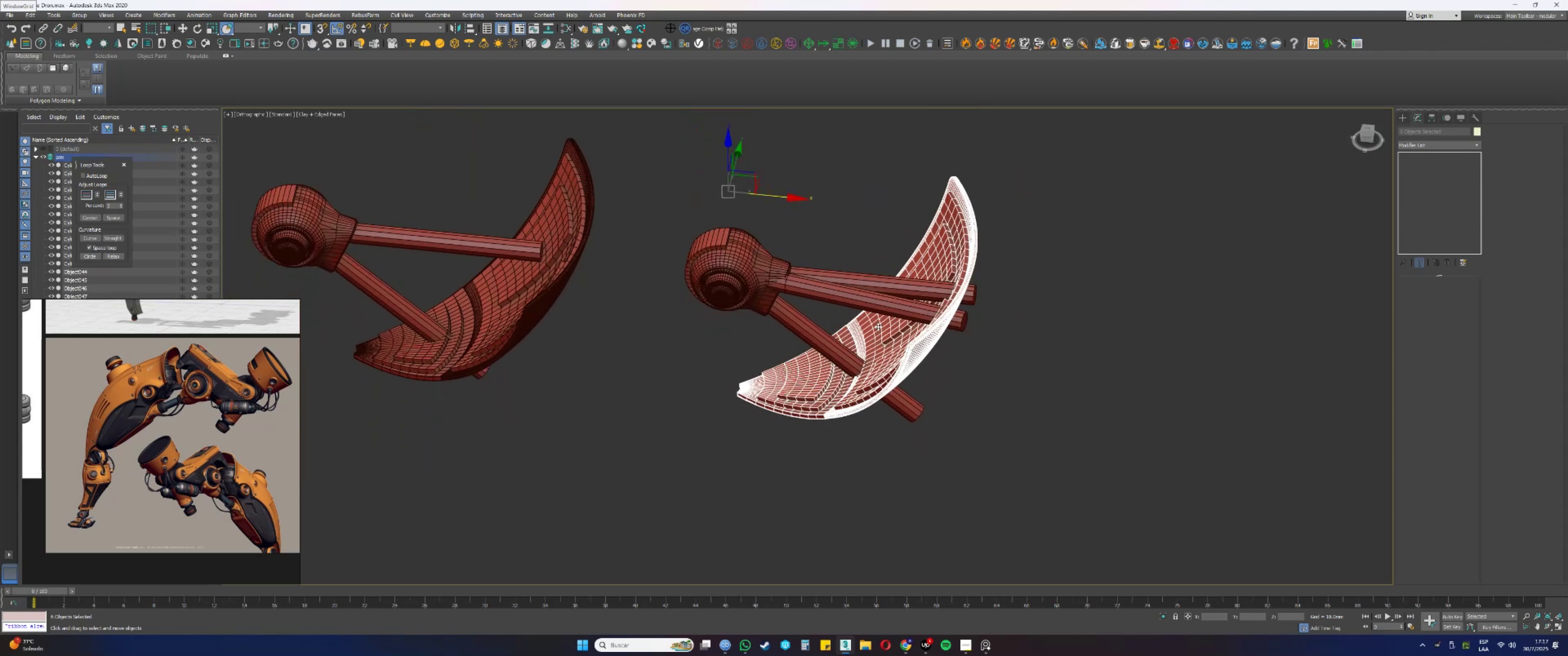 
scroll: coordinate [877, 325], scroll_direction: down, amount: 2.0
 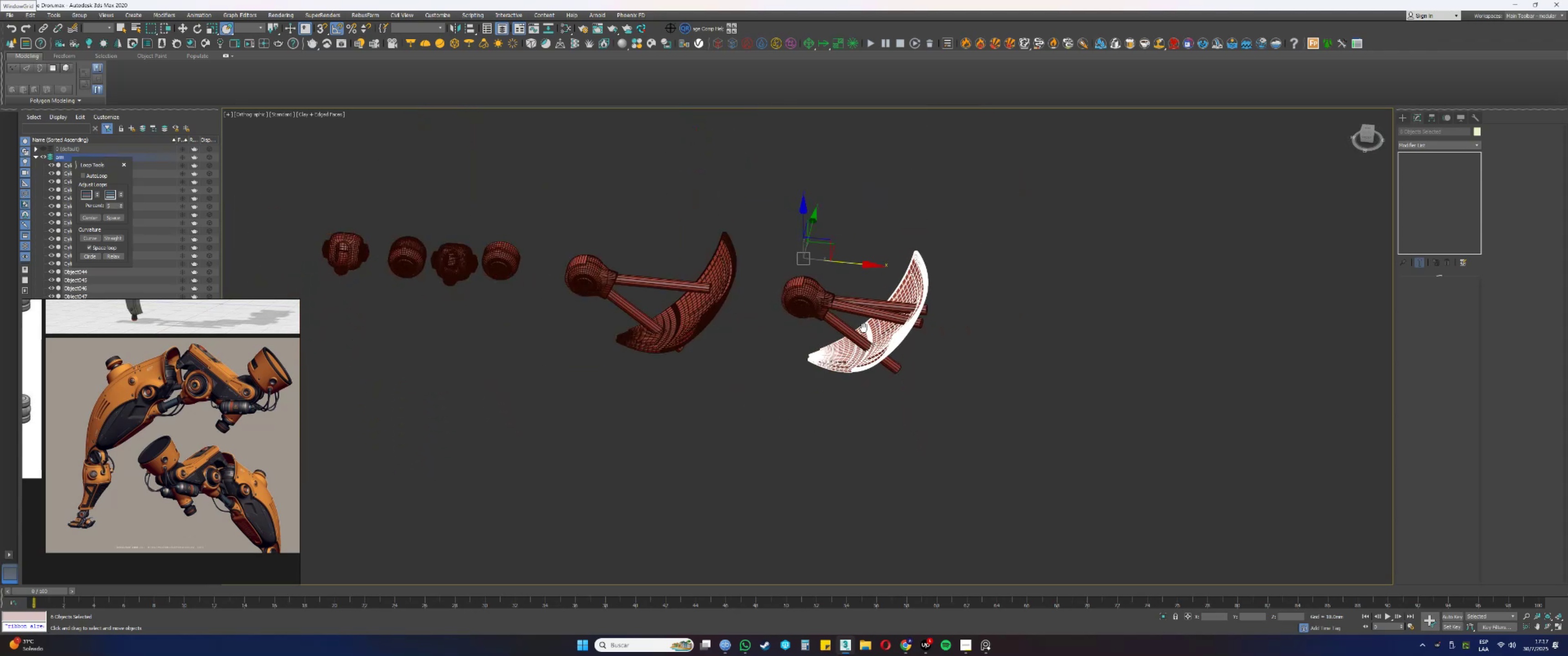 
key(Control+ControlLeft)
 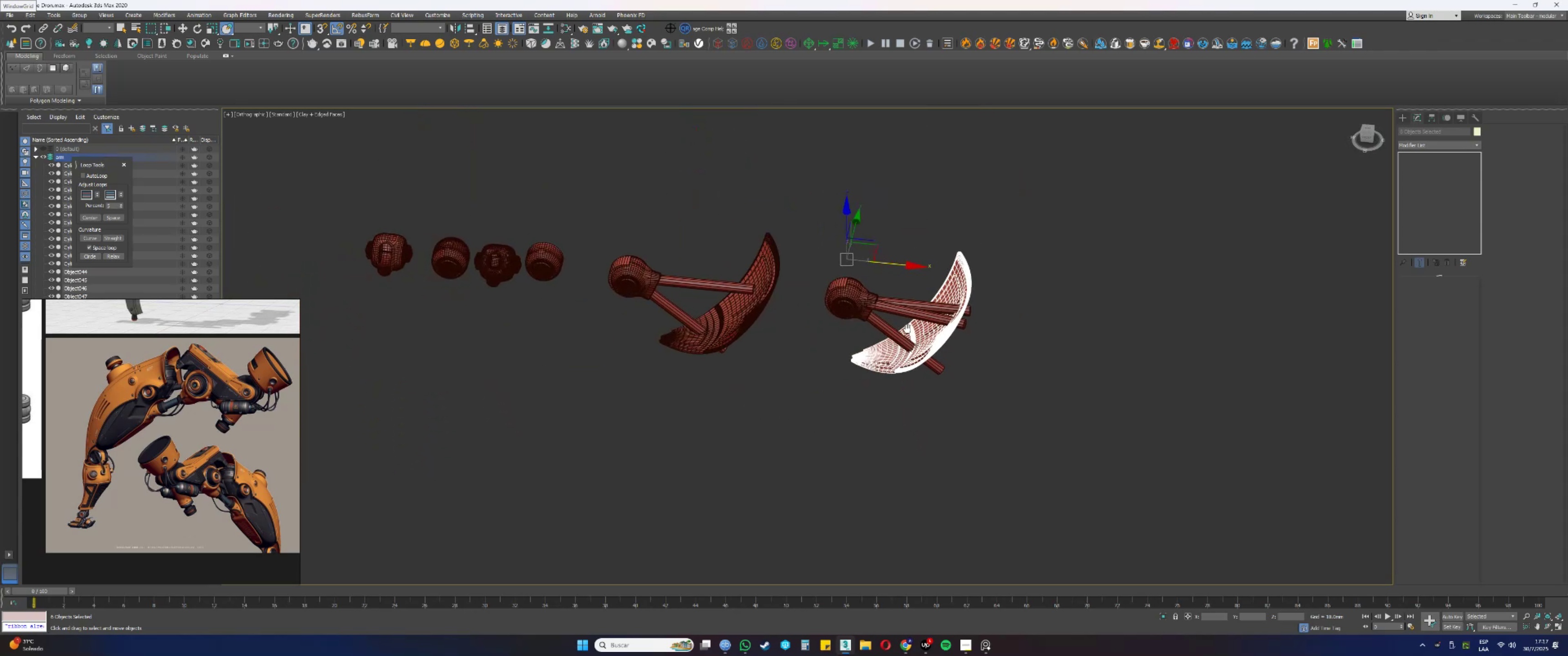 
key(Control+Z)
 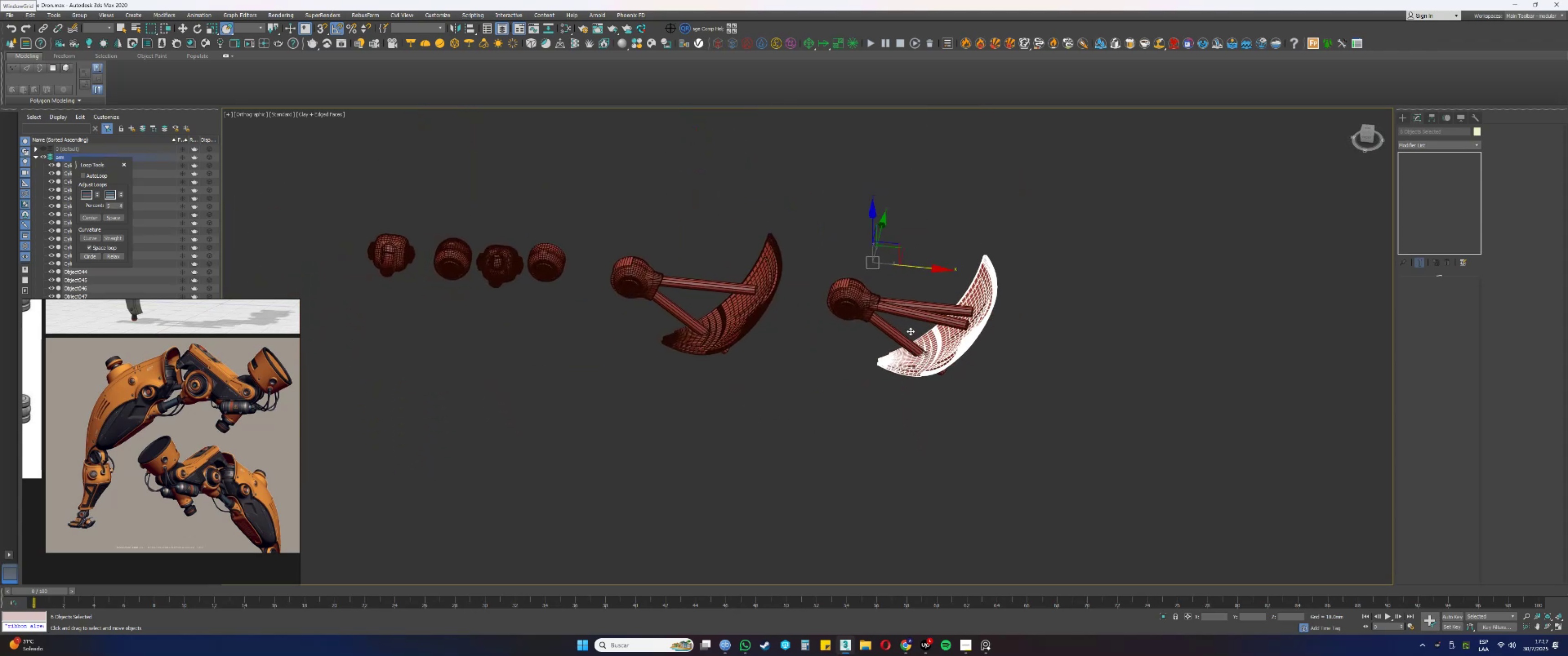 
key(Control+ControlLeft)
 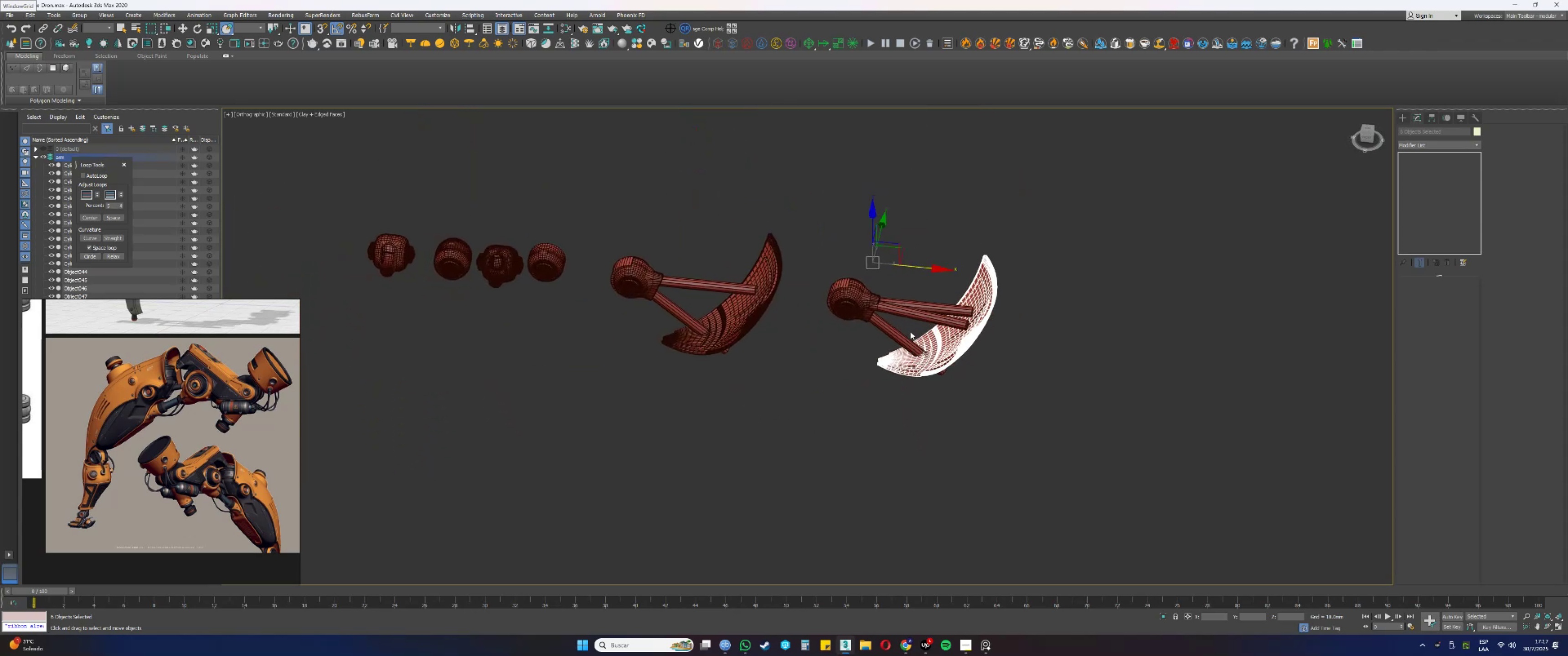 
key(Control+Z)
 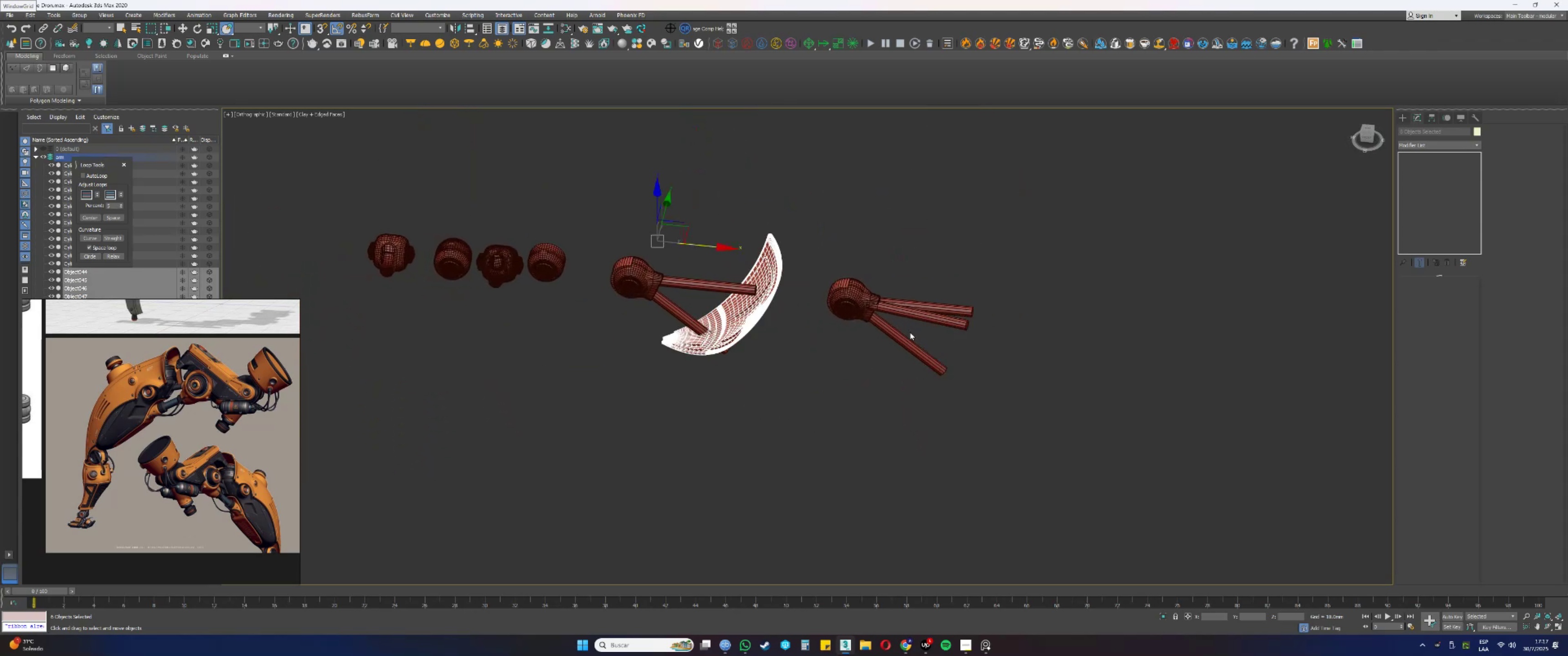 
key(Control+ControlLeft)
 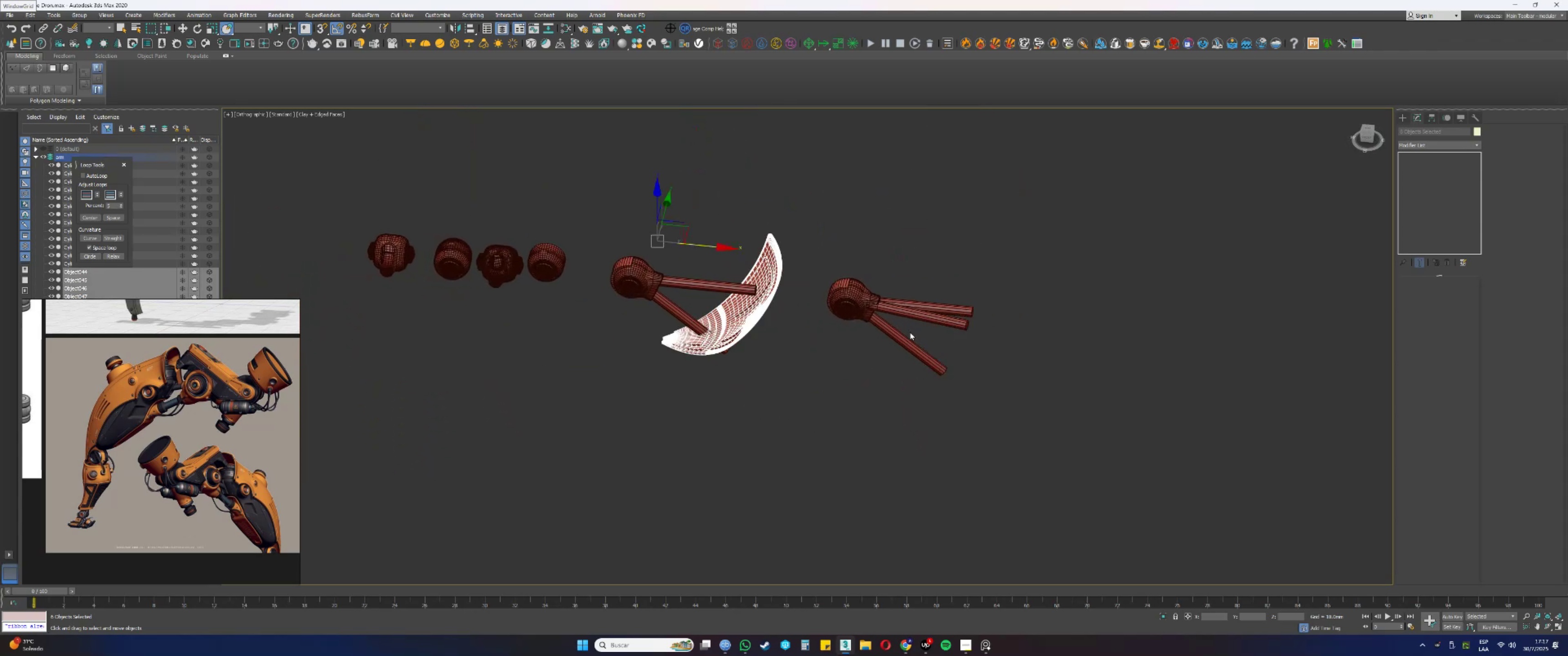 
key(Control+Z)
 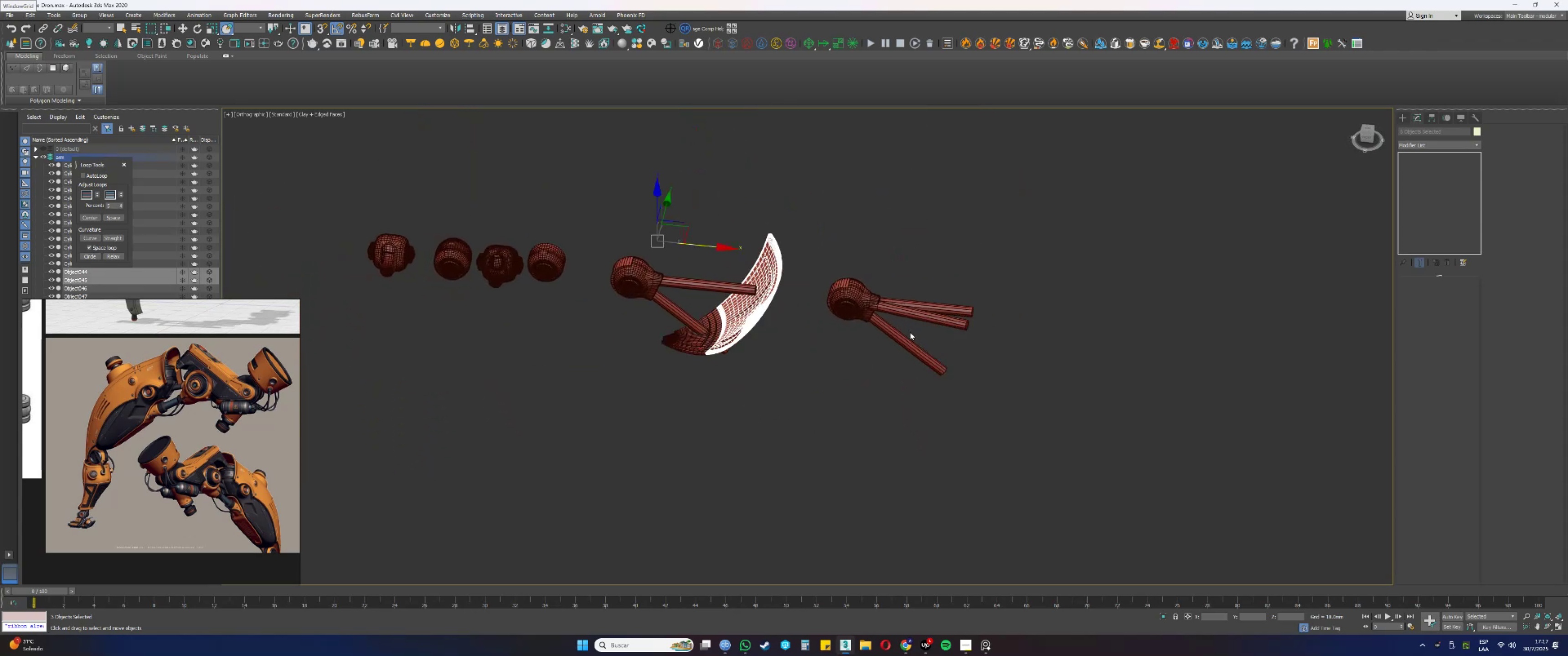 
key(Z)
 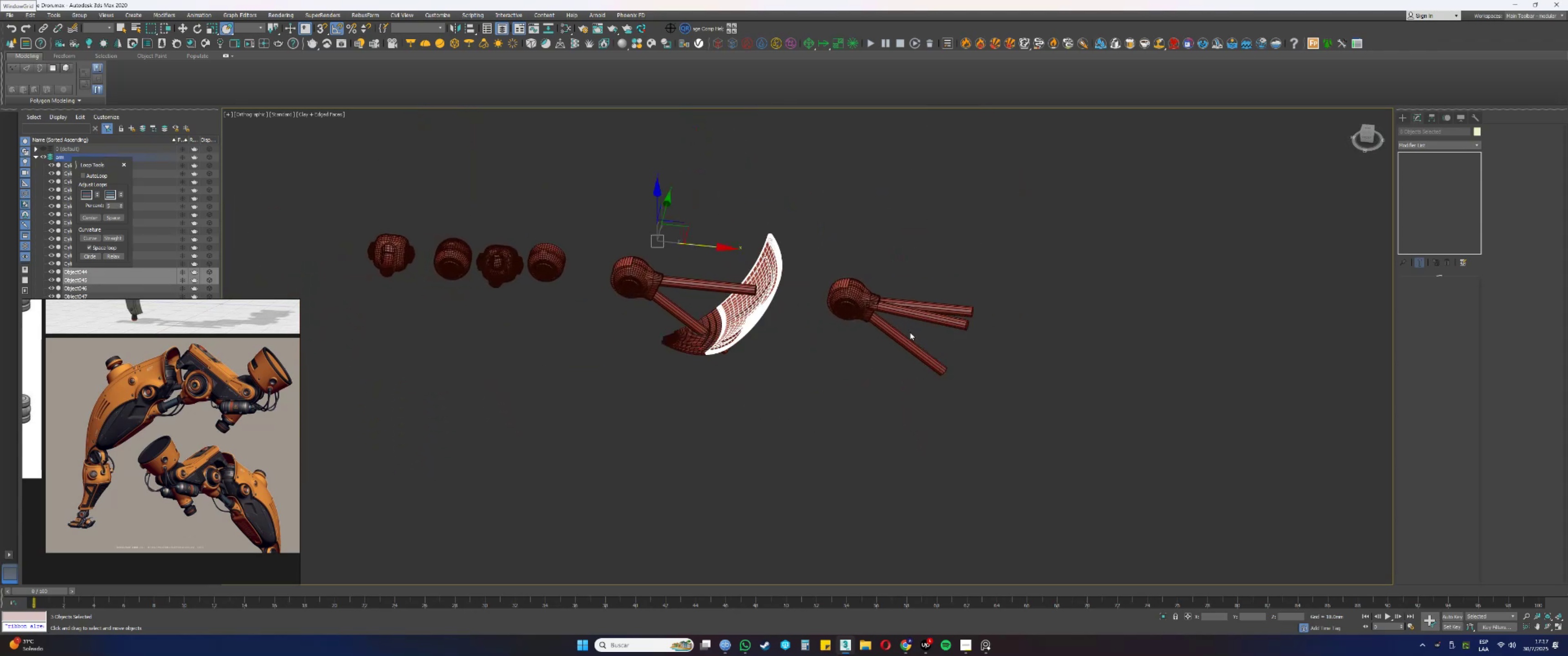 
key(Control+ControlLeft)
 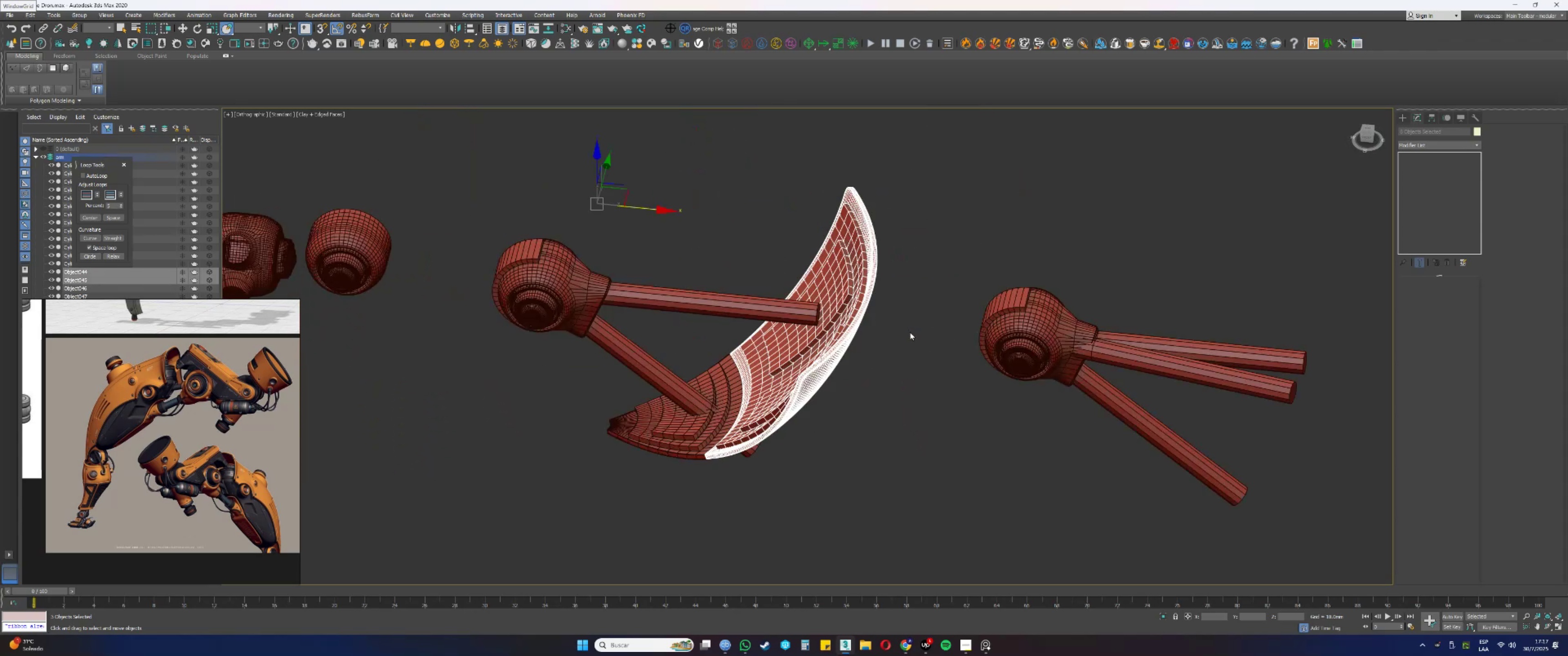 
key(Control+ControlLeft)
 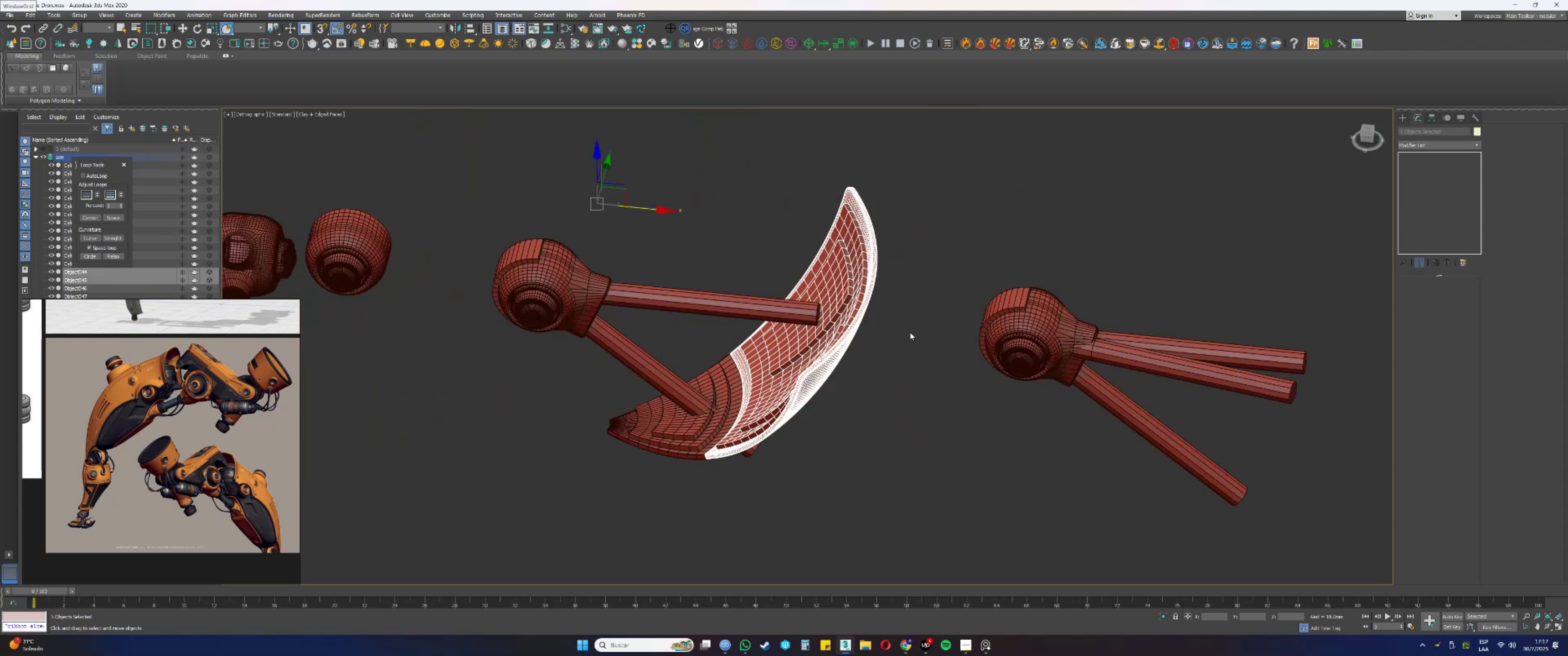 
key(Control+Z)
 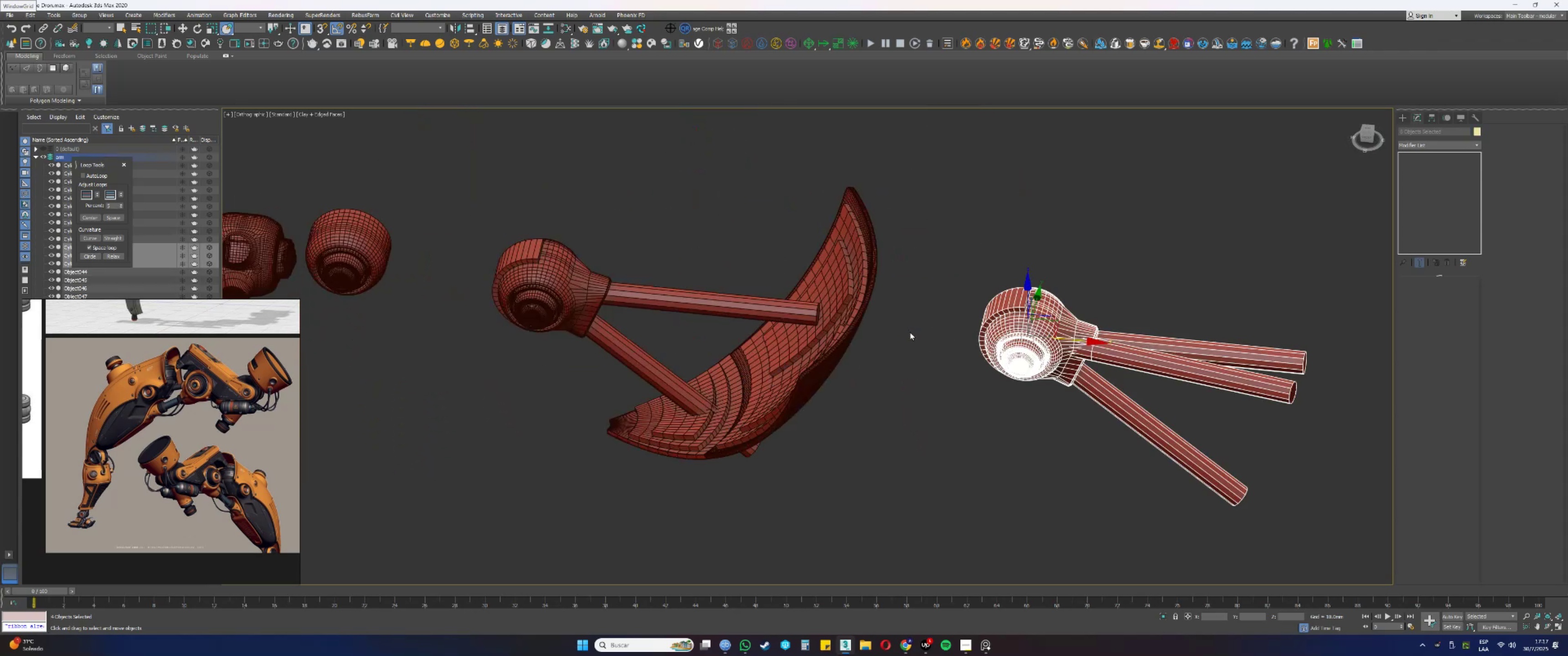 
key(Control+ControlLeft)
 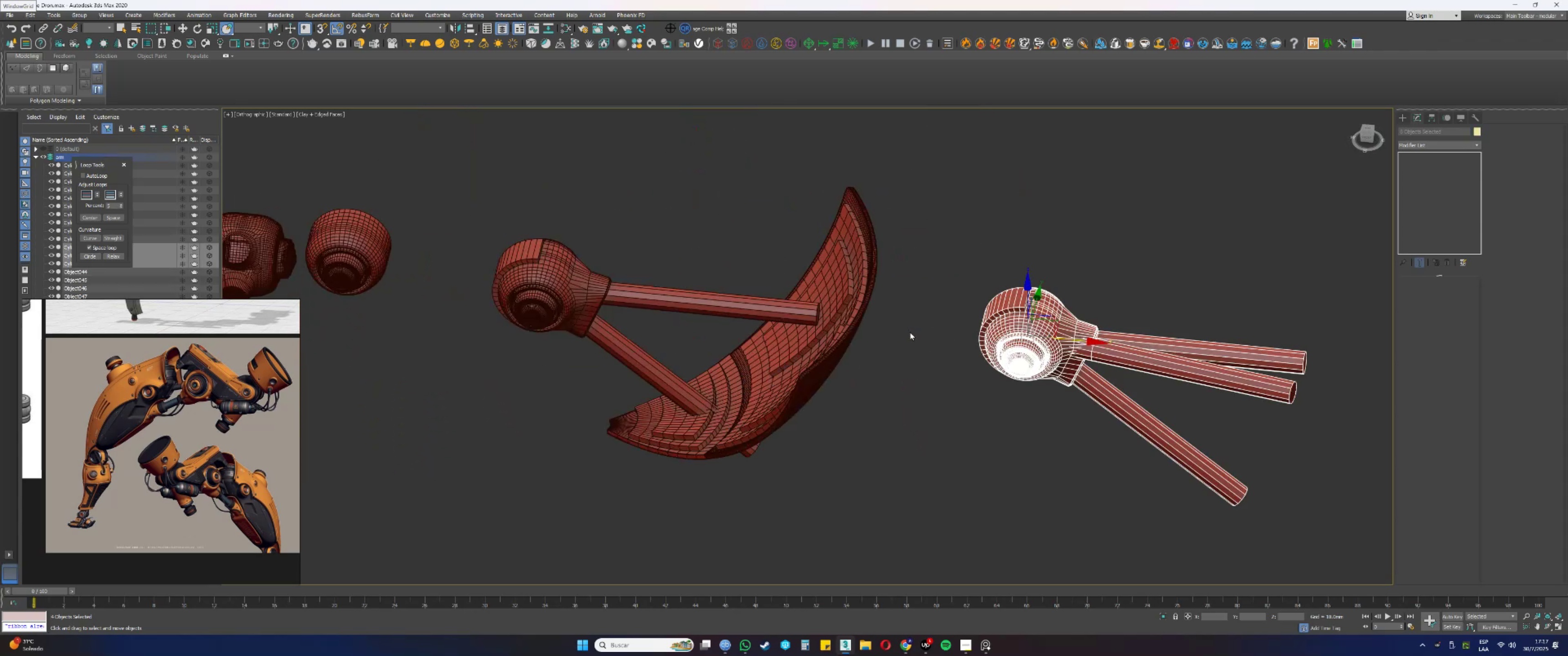 
key(Control+Z)
 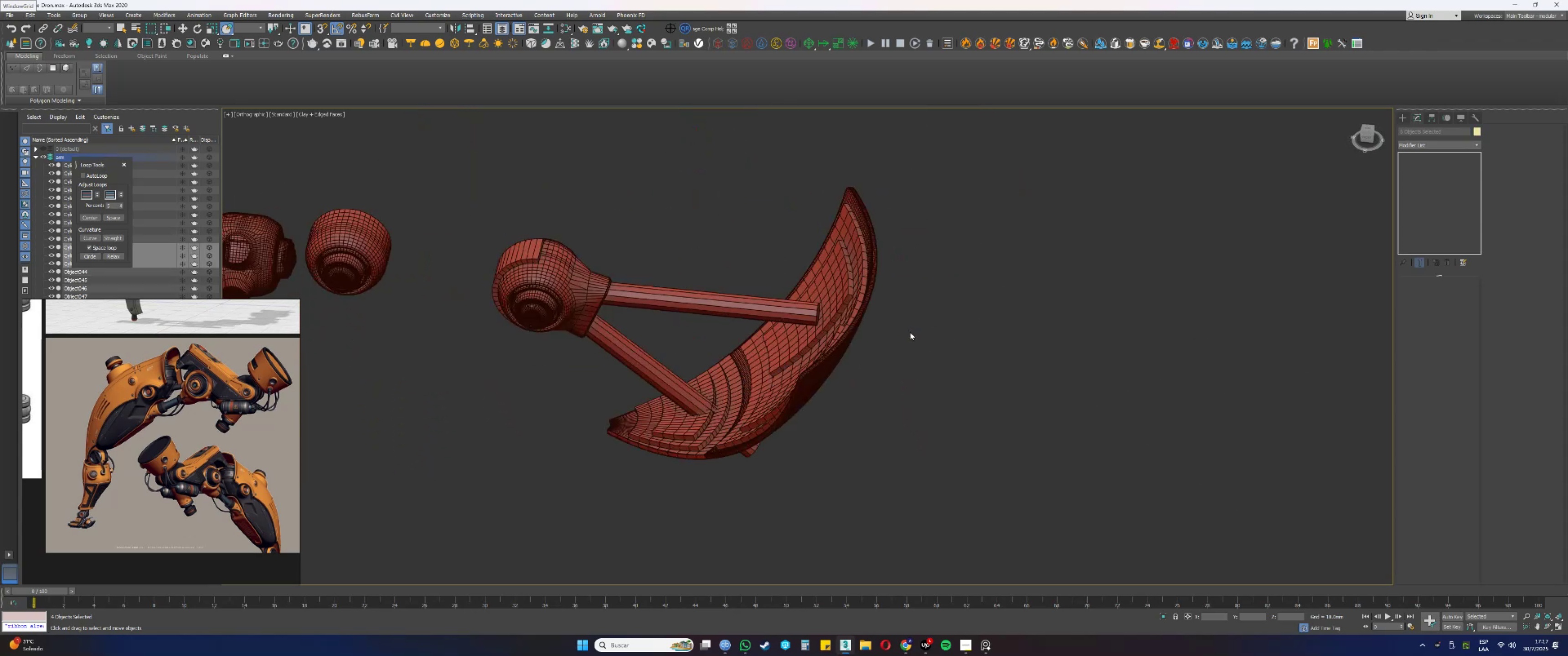 
scroll: coordinate [837, 321], scroll_direction: down, amount: 4.0
 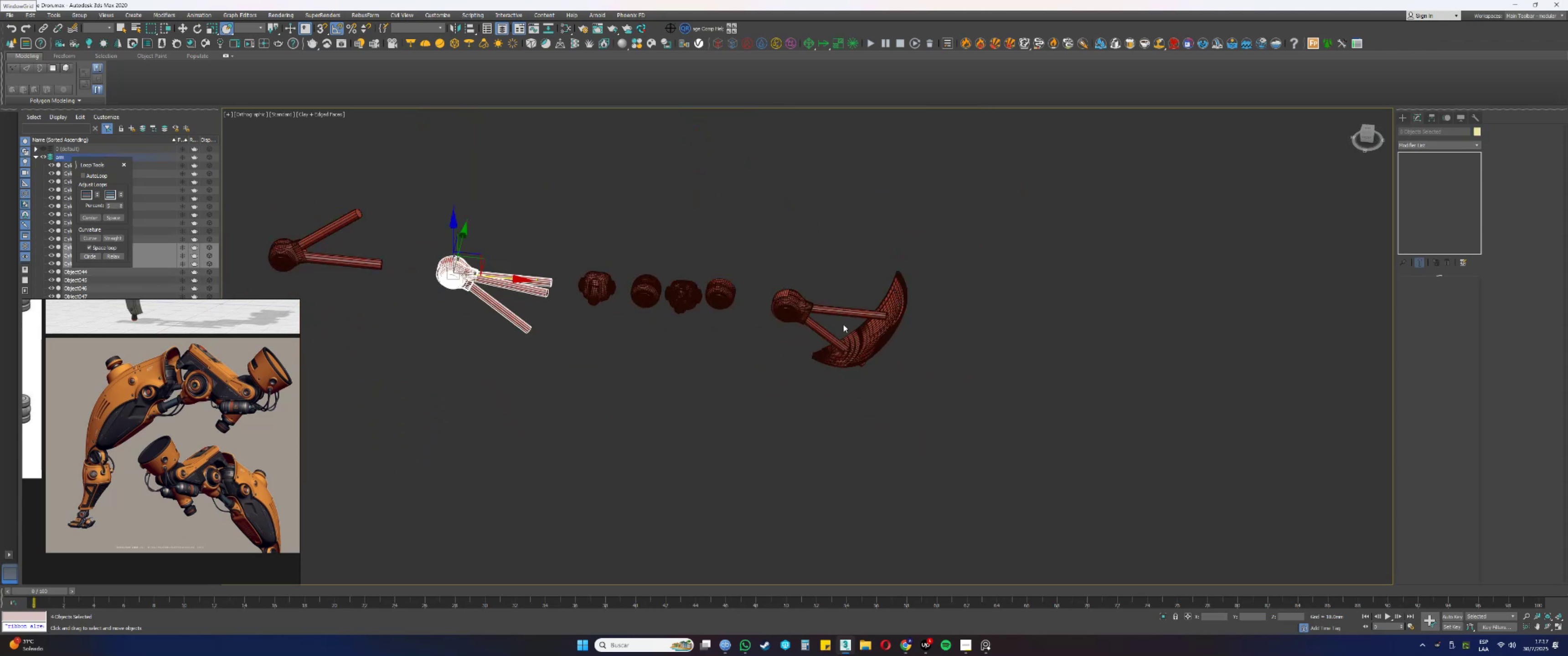 
left_click_drag(start_coordinate=[894, 381], to_coordinate=[804, 277])
 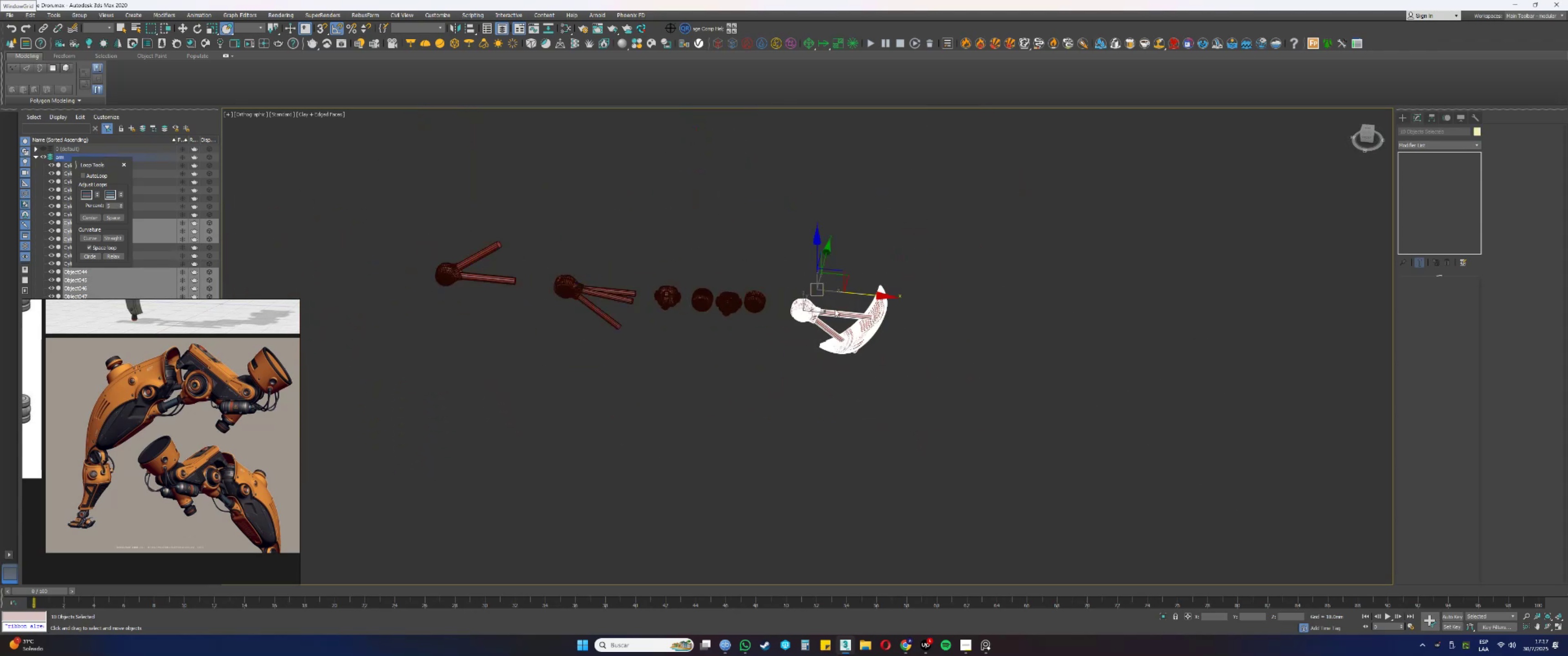 
hold_key(key=ShiftLeft, duration=0.77)
left_click_drag(start_coordinate=[867, 293], to_coordinate=[1269, 300])
 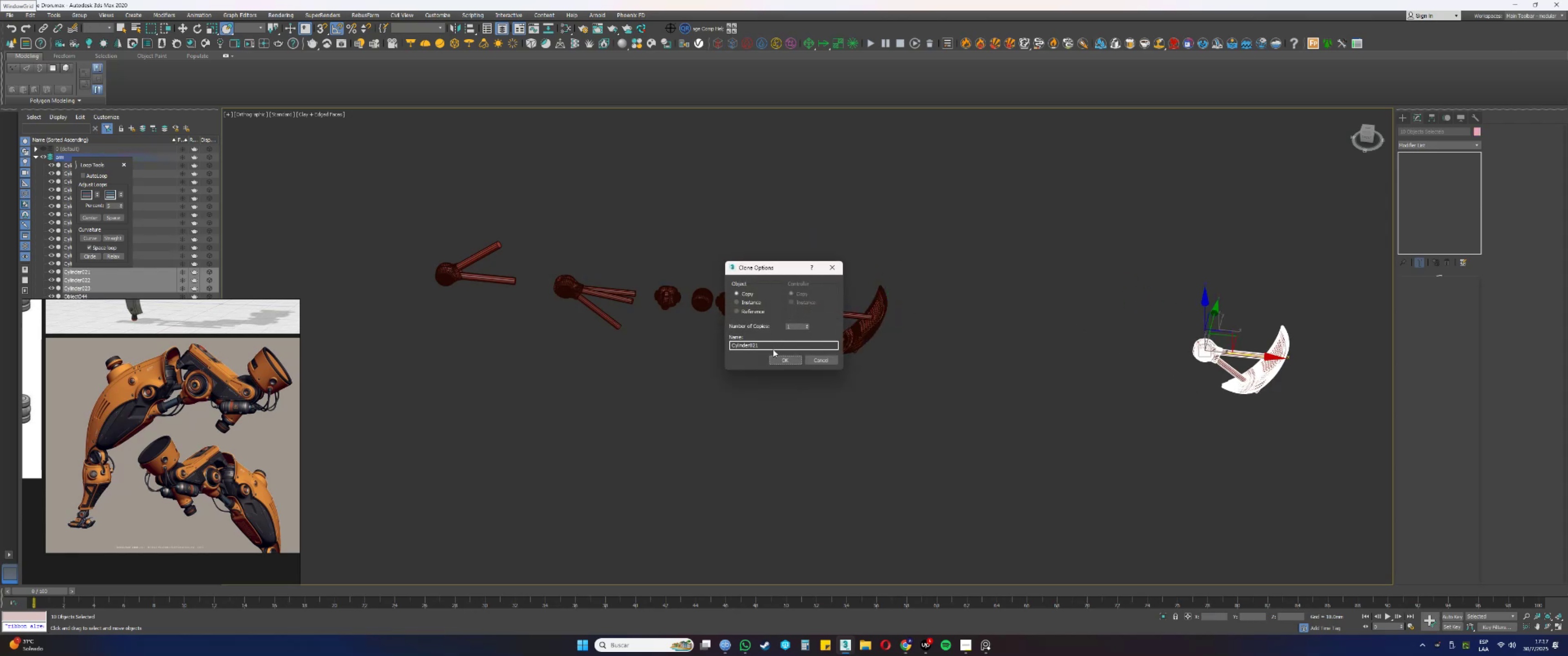 
left_click([779, 357])
 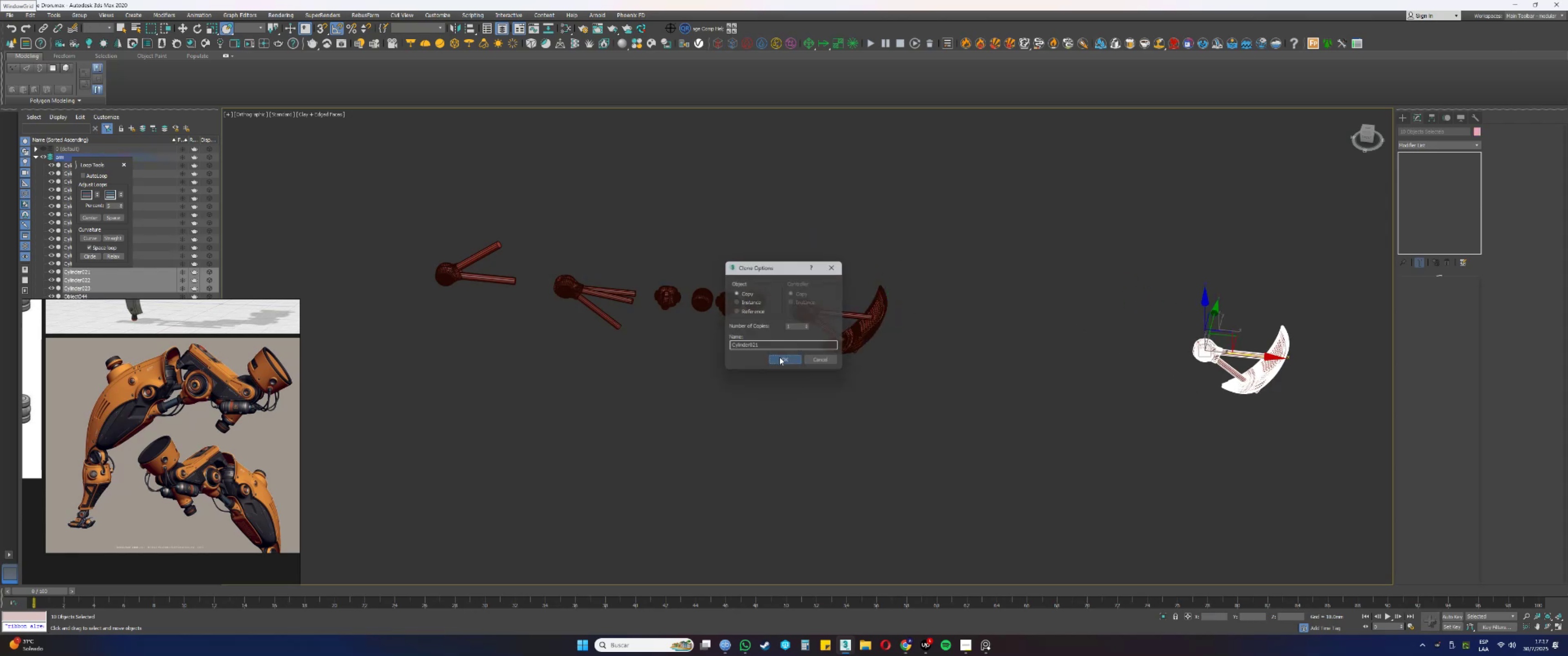 
scroll: coordinate [828, 314], scroll_direction: up, amount: 4.0
 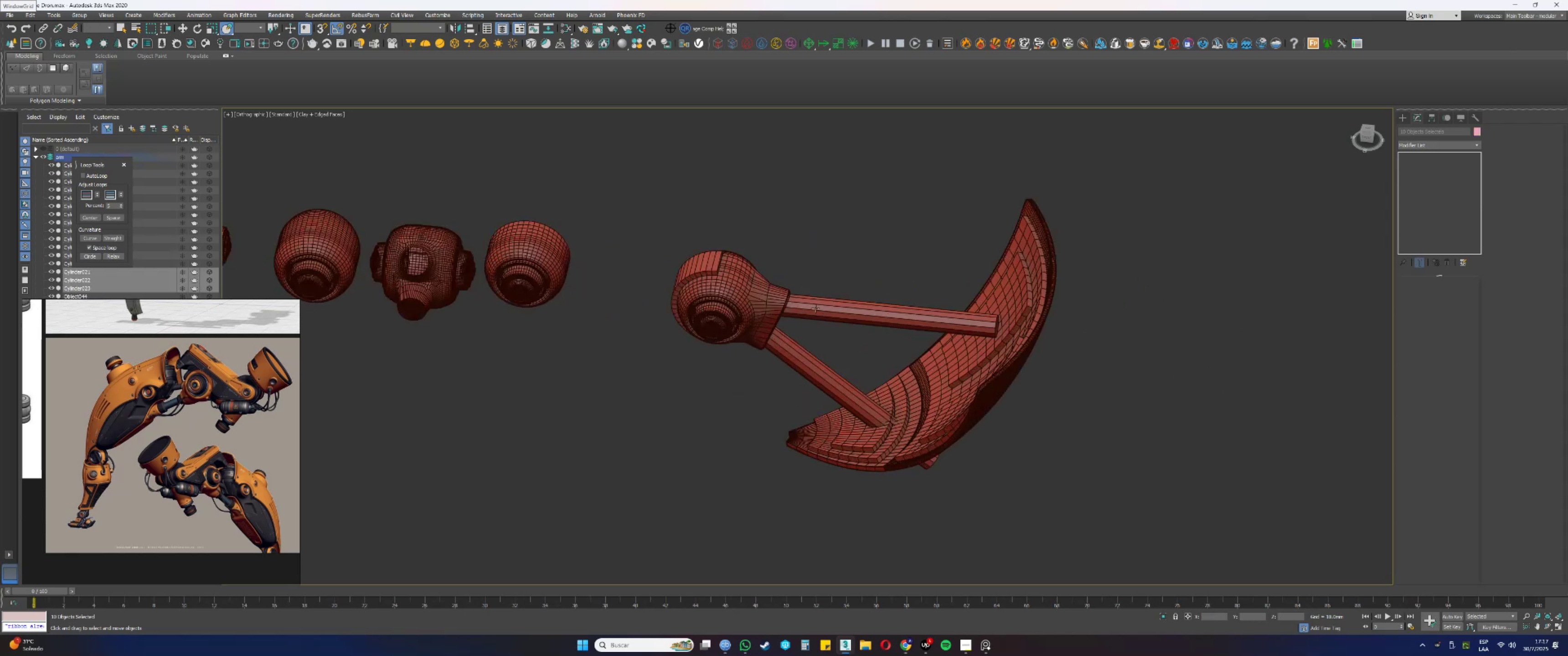 
left_click([815, 306])
 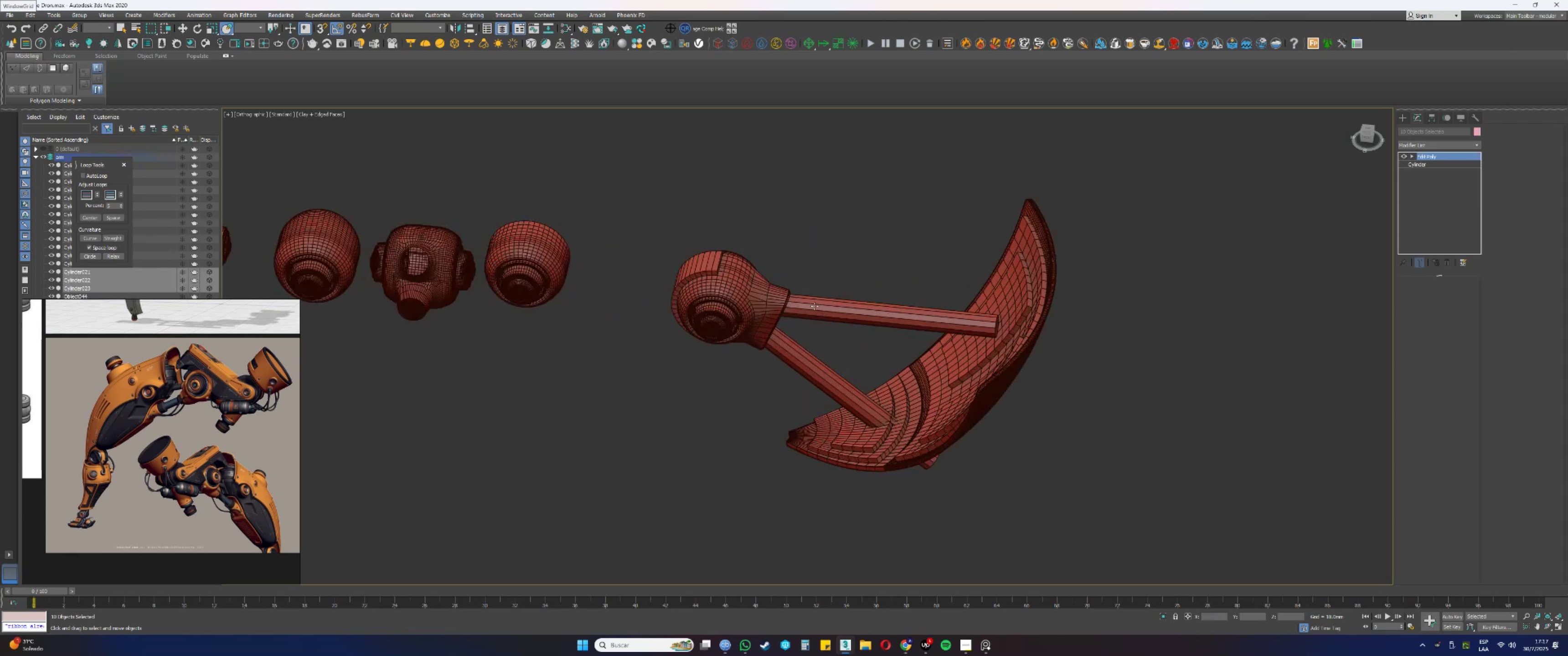 
scroll: coordinate [943, 305], scroll_direction: up, amount: 3.0
 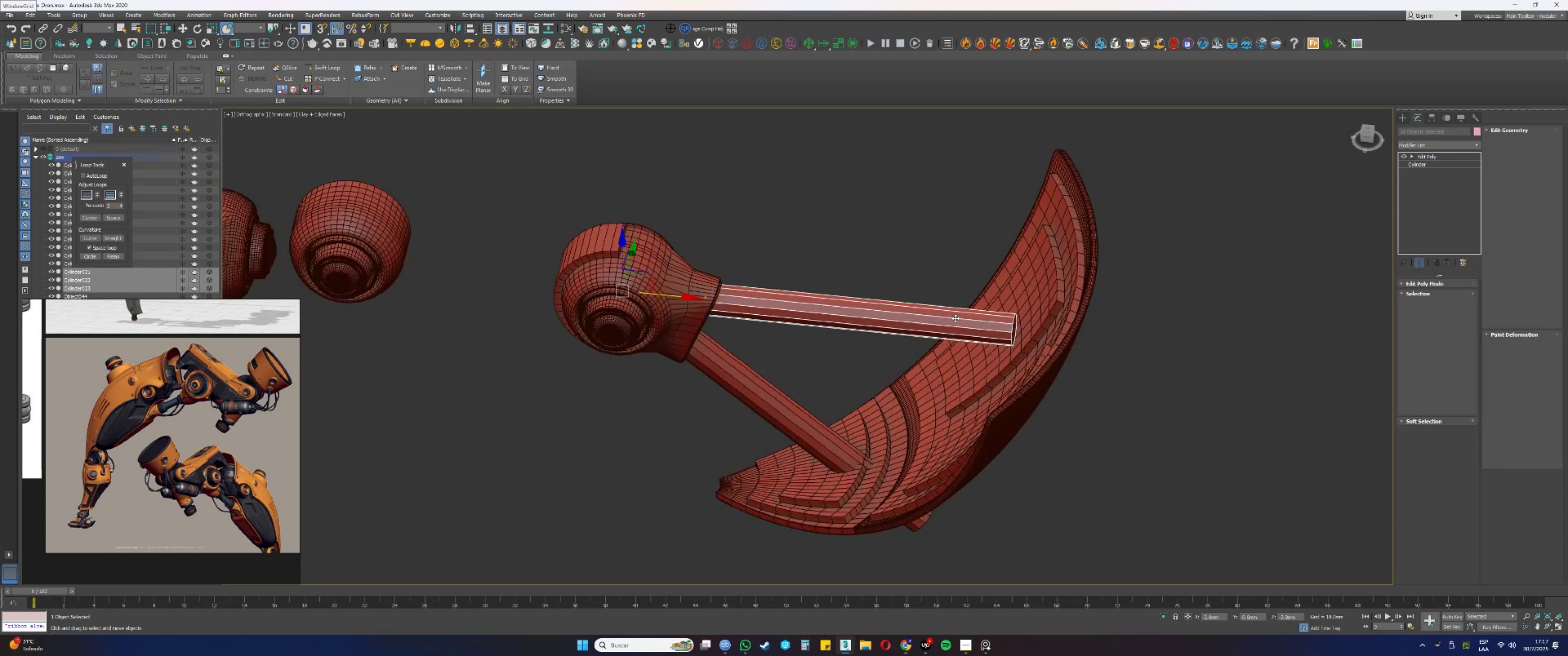 
key(Control+ControlLeft)
 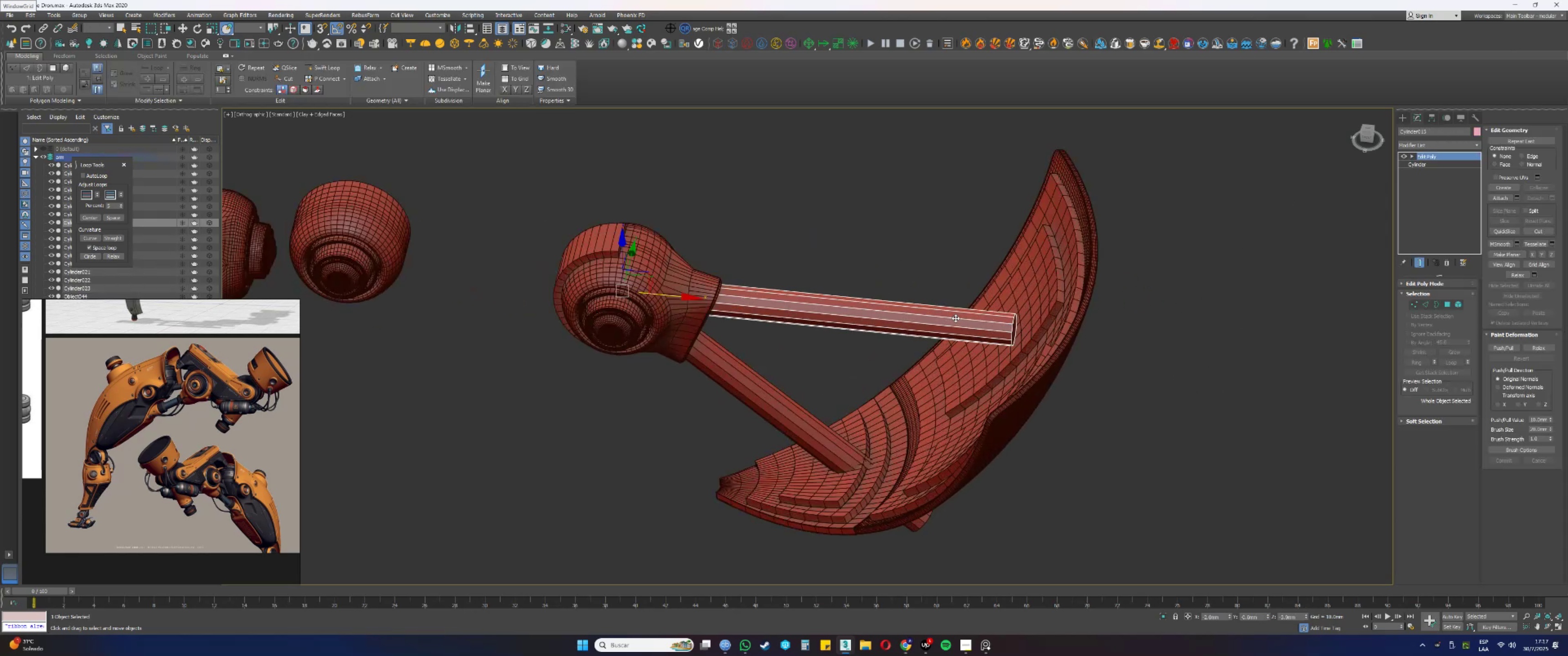 
key(Control+S)
 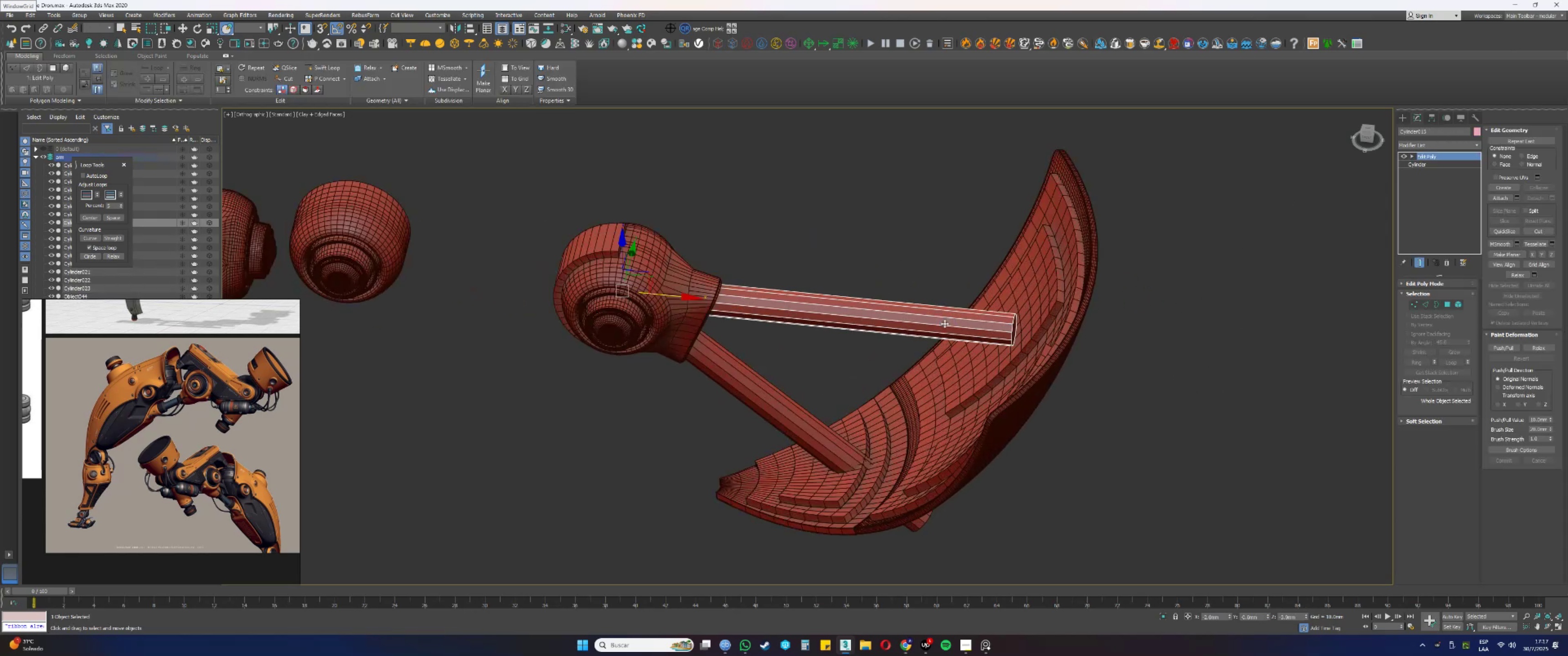 
hold_key(key=AltLeft, duration=0.88)
 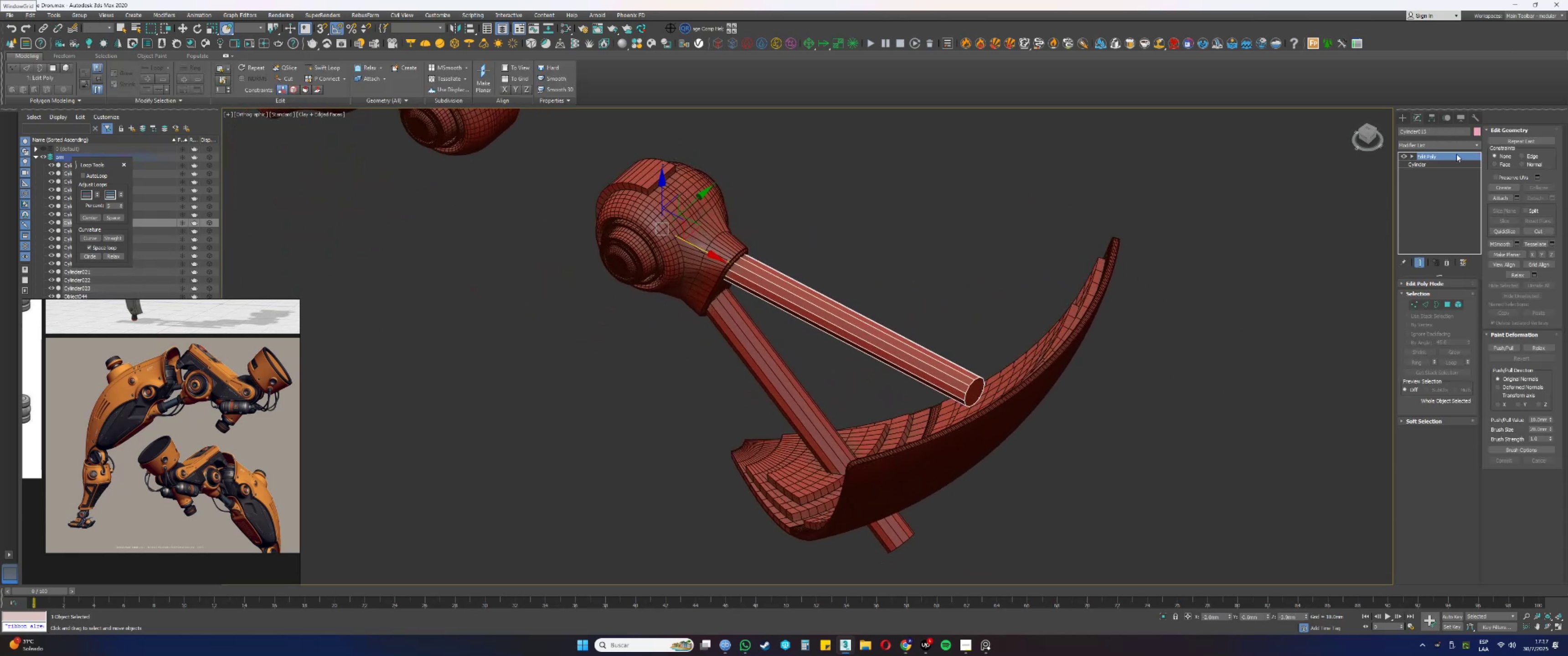 
left_click([1440, 143])
 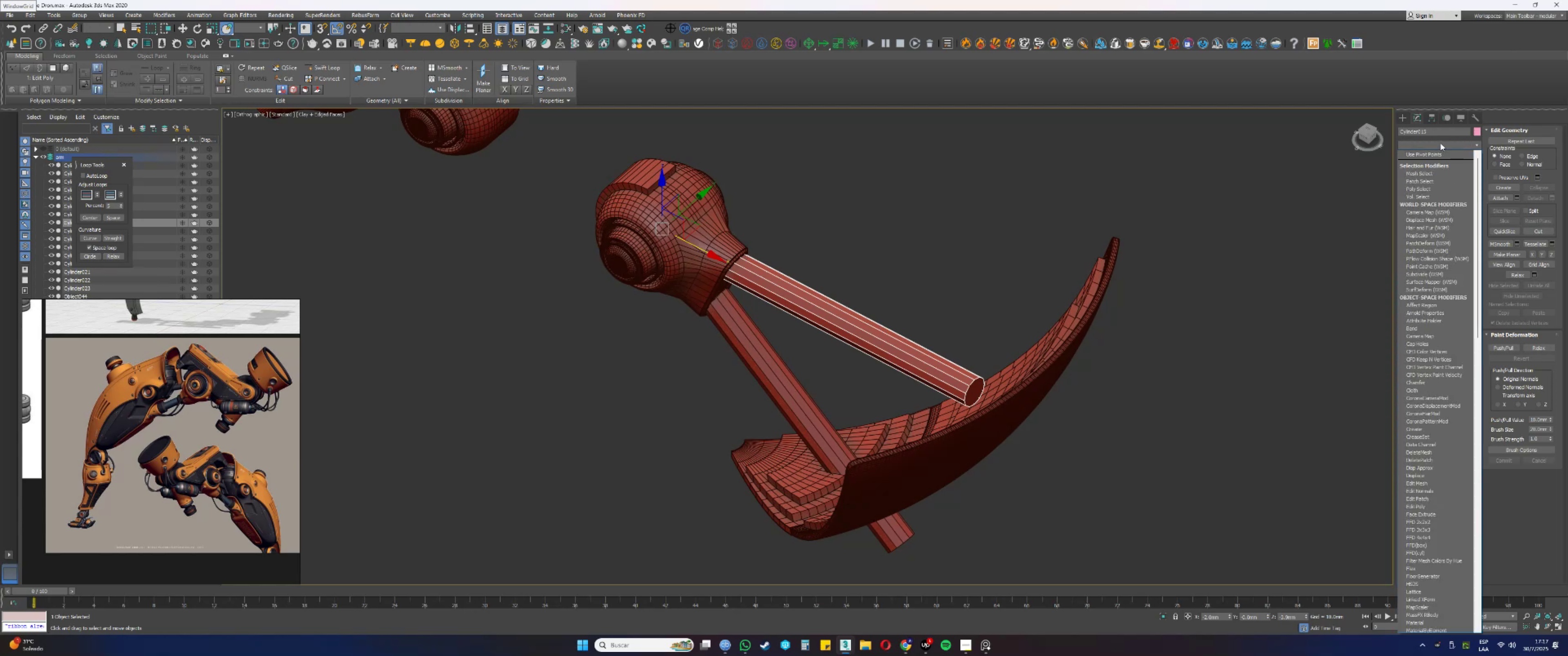 
type(ssss)
 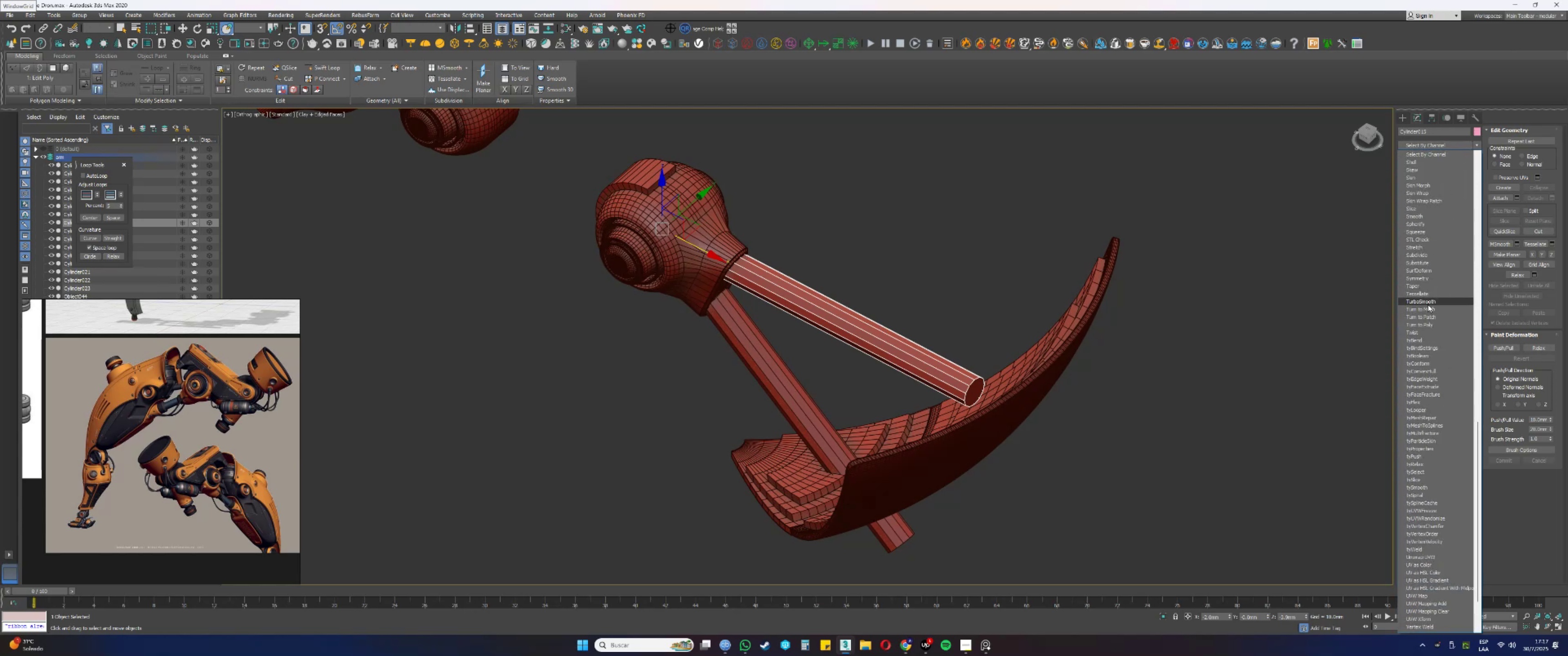 
left_click([1424, 278])
 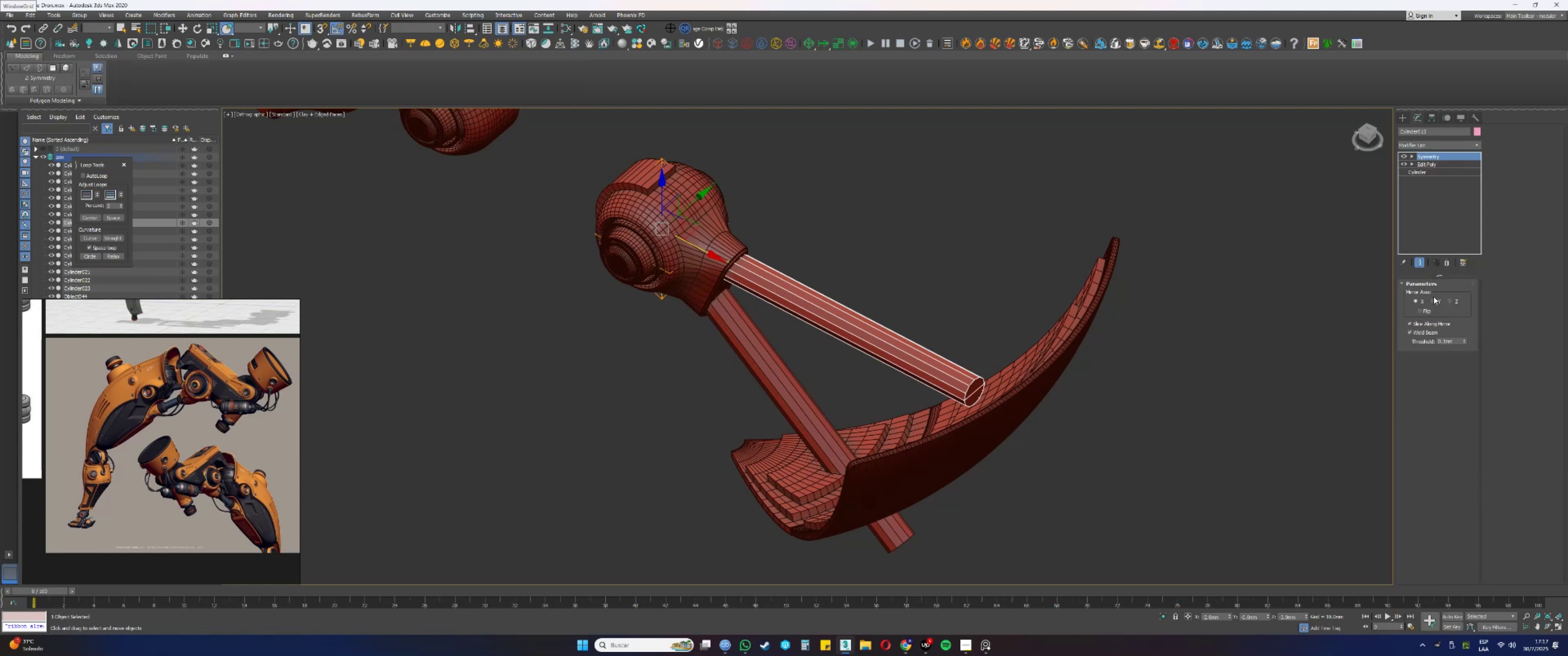 
double_click([1433, 302])
 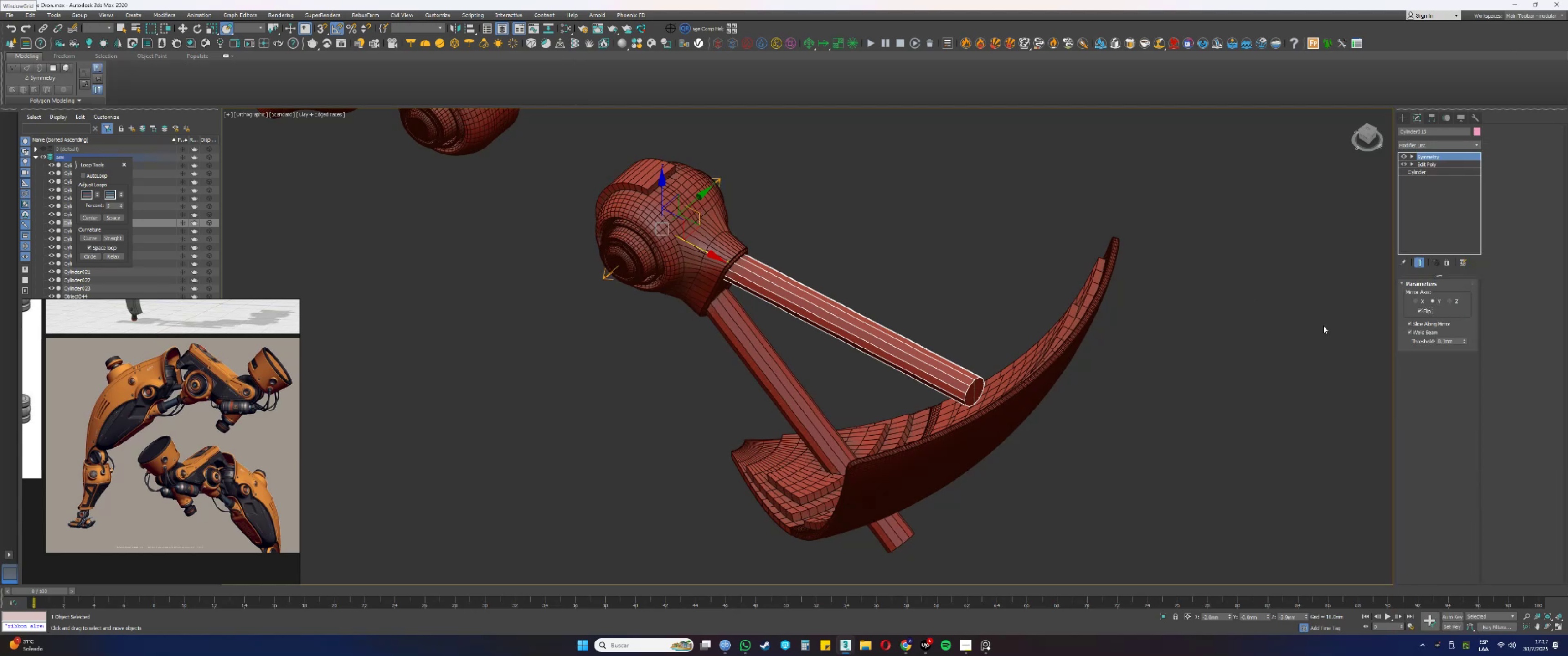 
type(1e)
 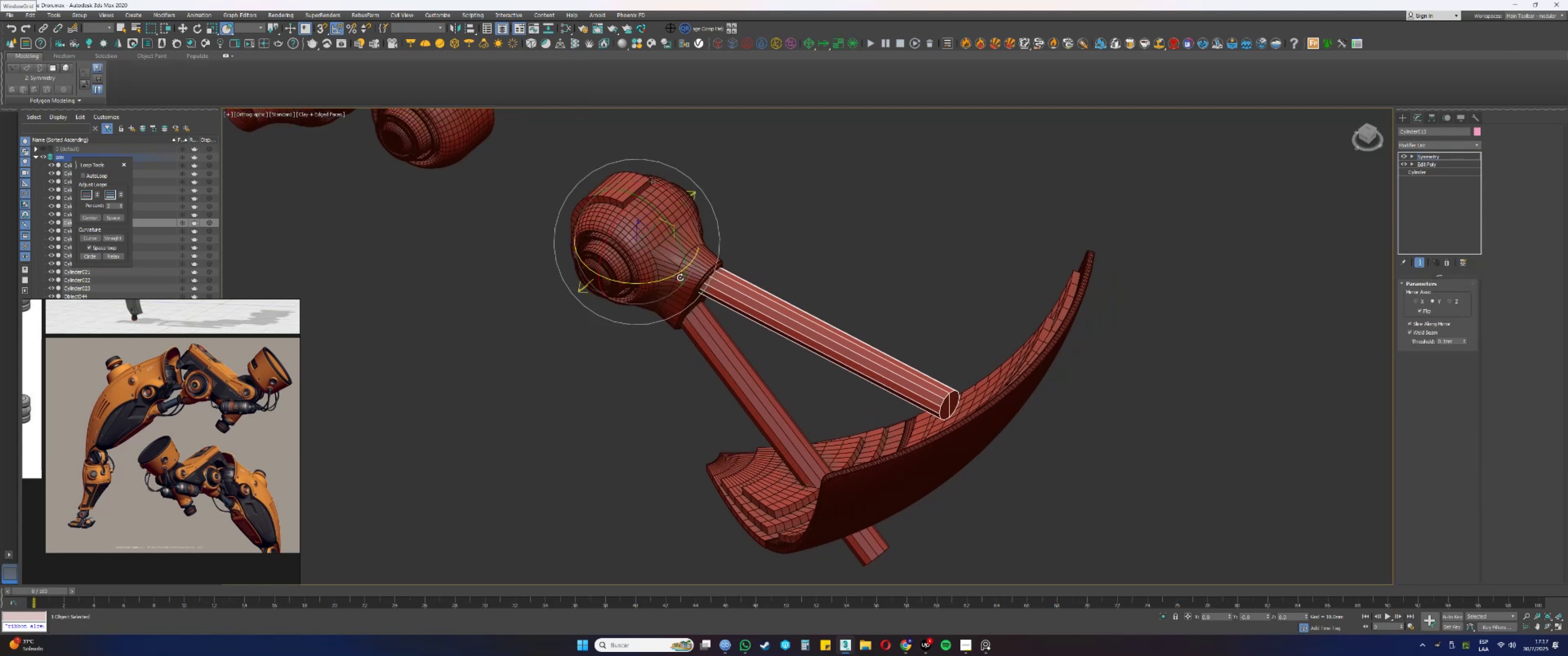 
left_click_drag(start_coordinate=[668, 277], to_coordinate=[666, 279])
 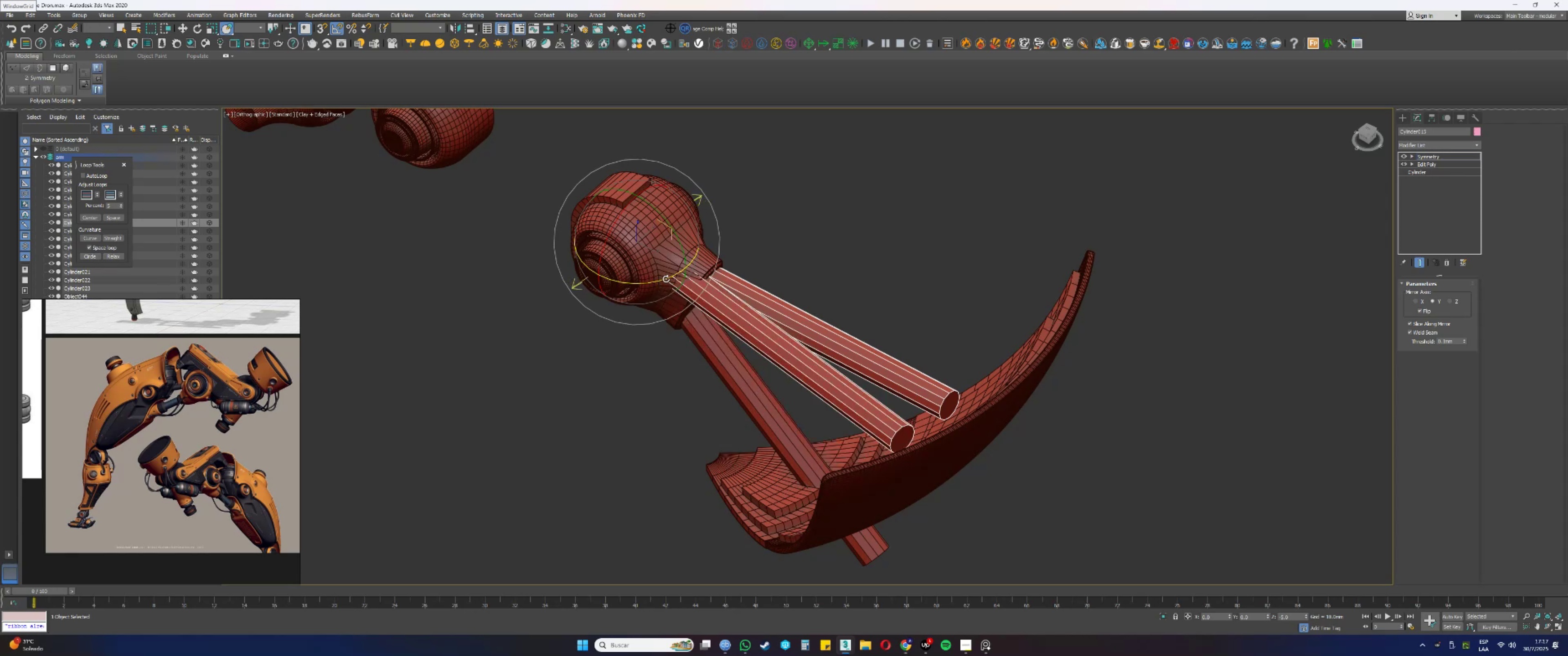 
hold_key(key=AltLeft, duration=0.37)
 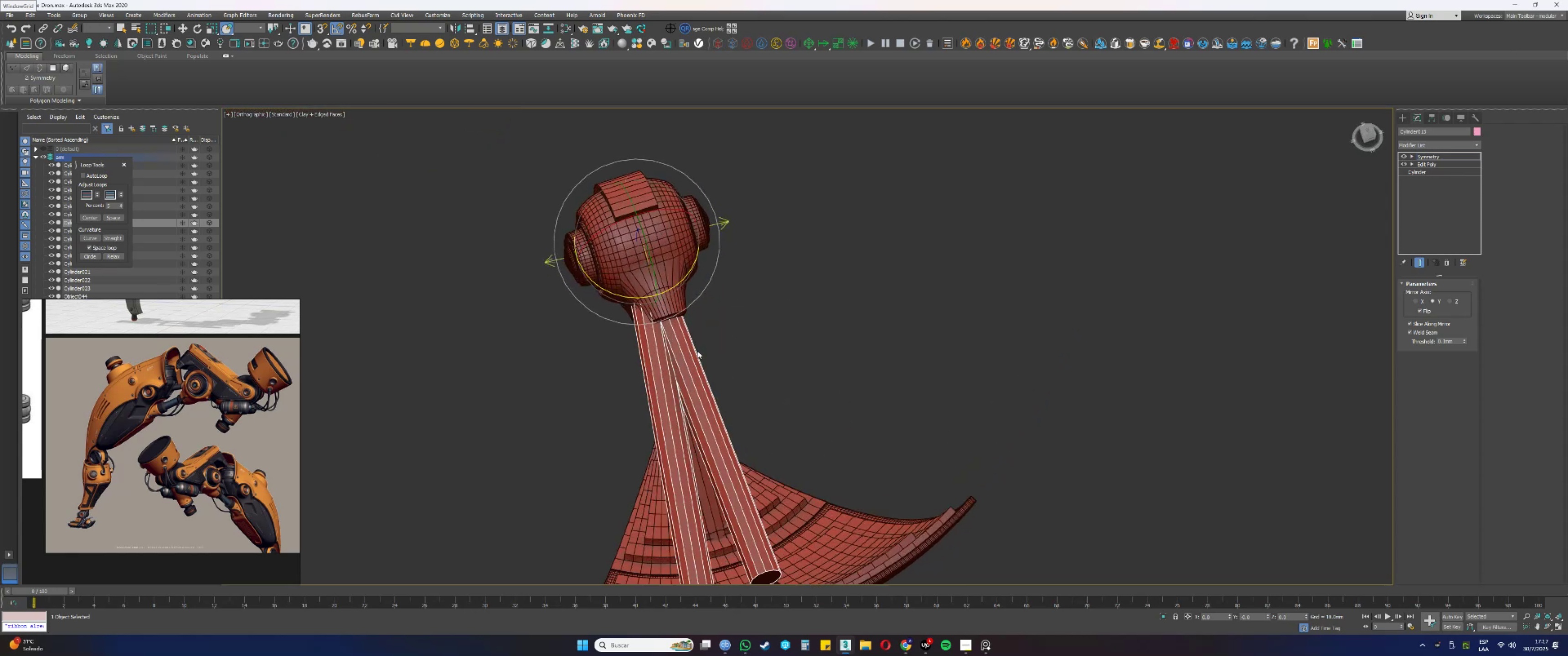 
hold_key(key=AltLeft, duration=0.34)
 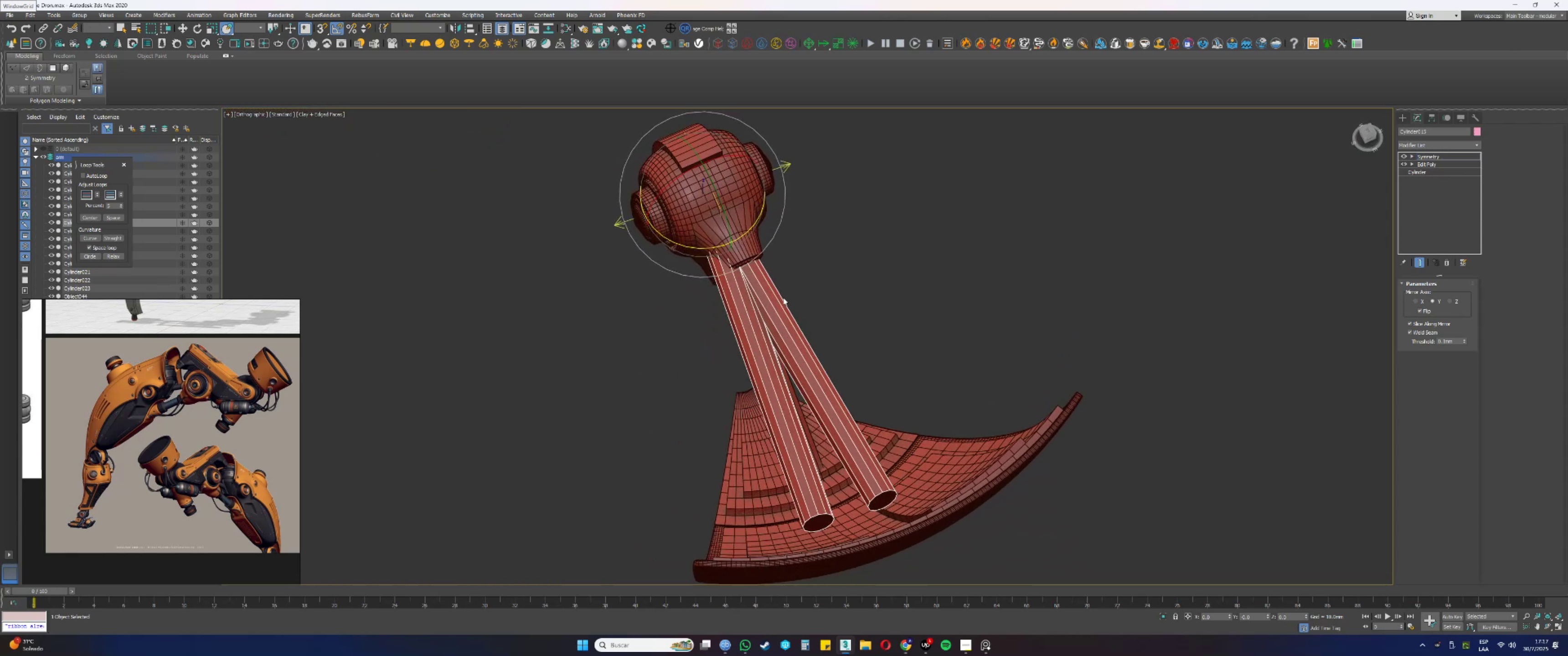 
type([F3][F3][F4]ttz)
 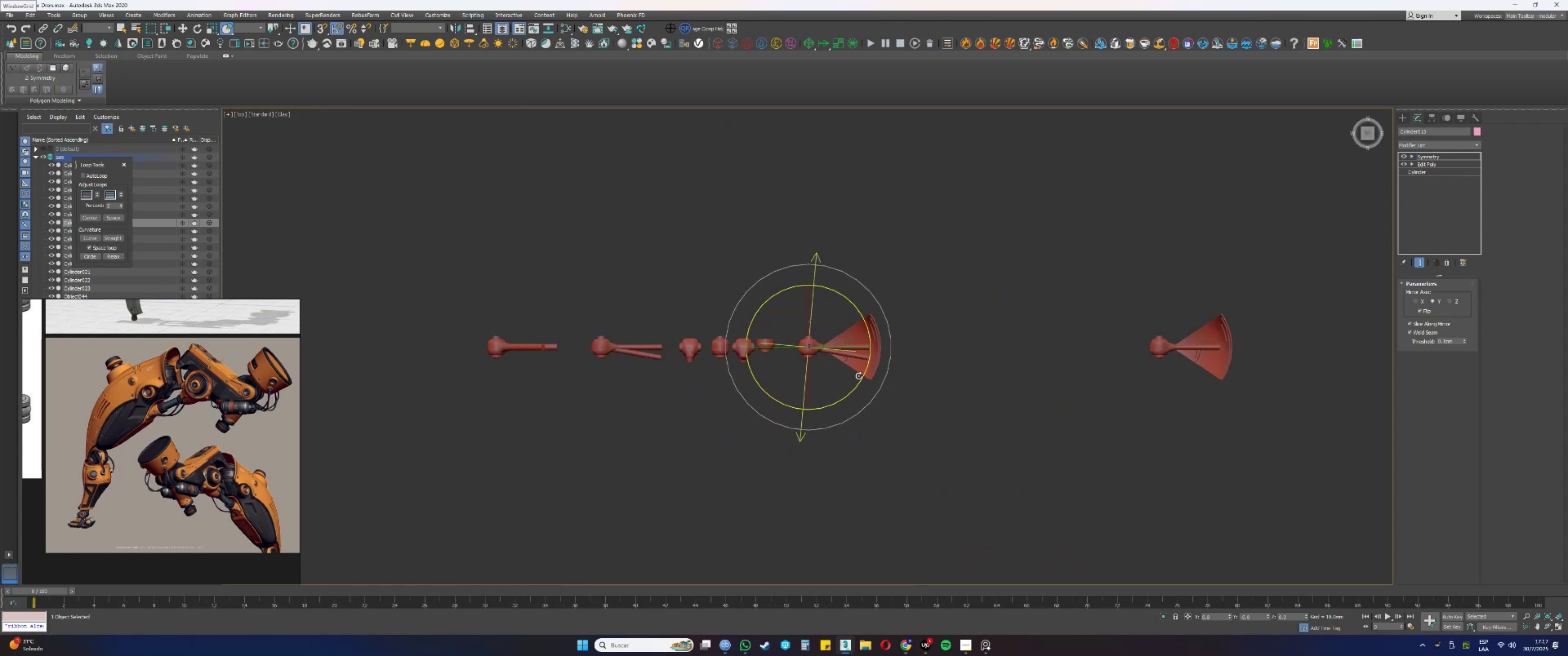 
hold_key(key=AltLeft, duration=0.38)
 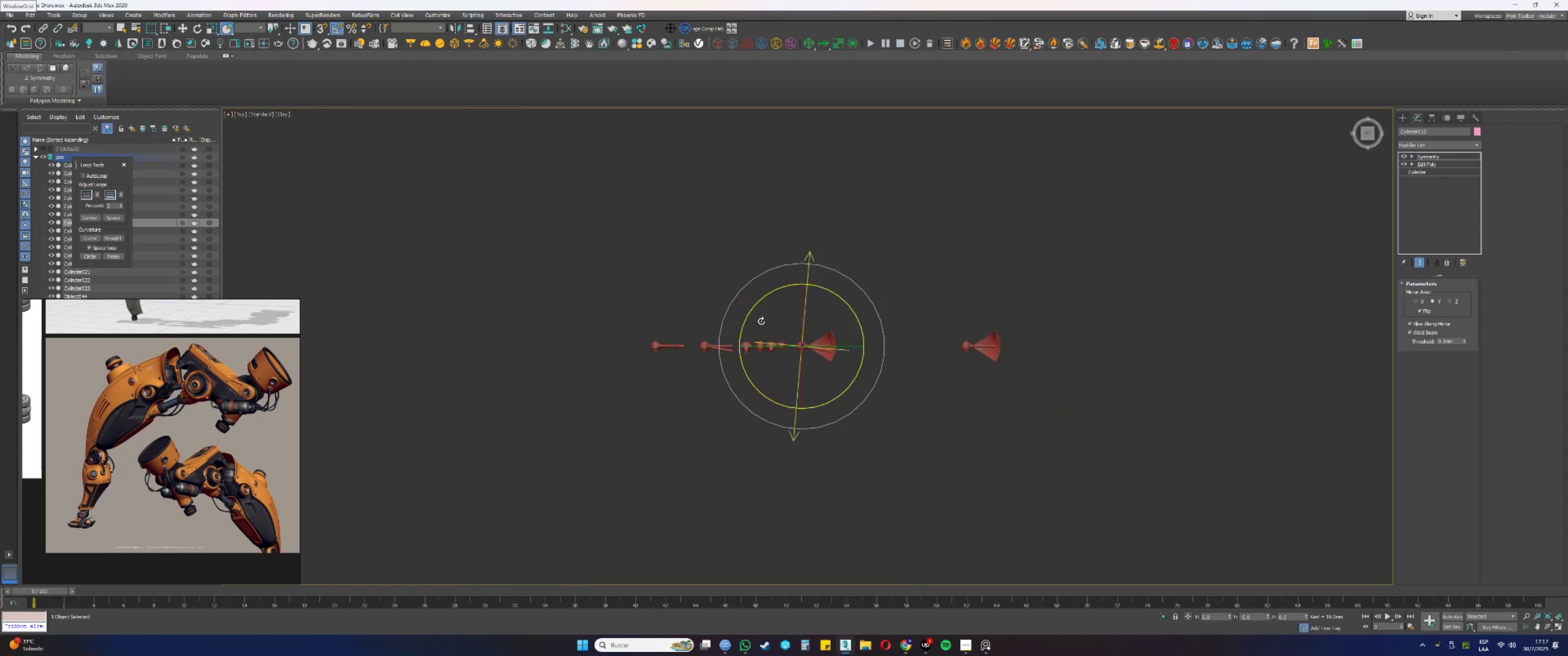 
hold_key(key=AltLeft, duration=0.63)
 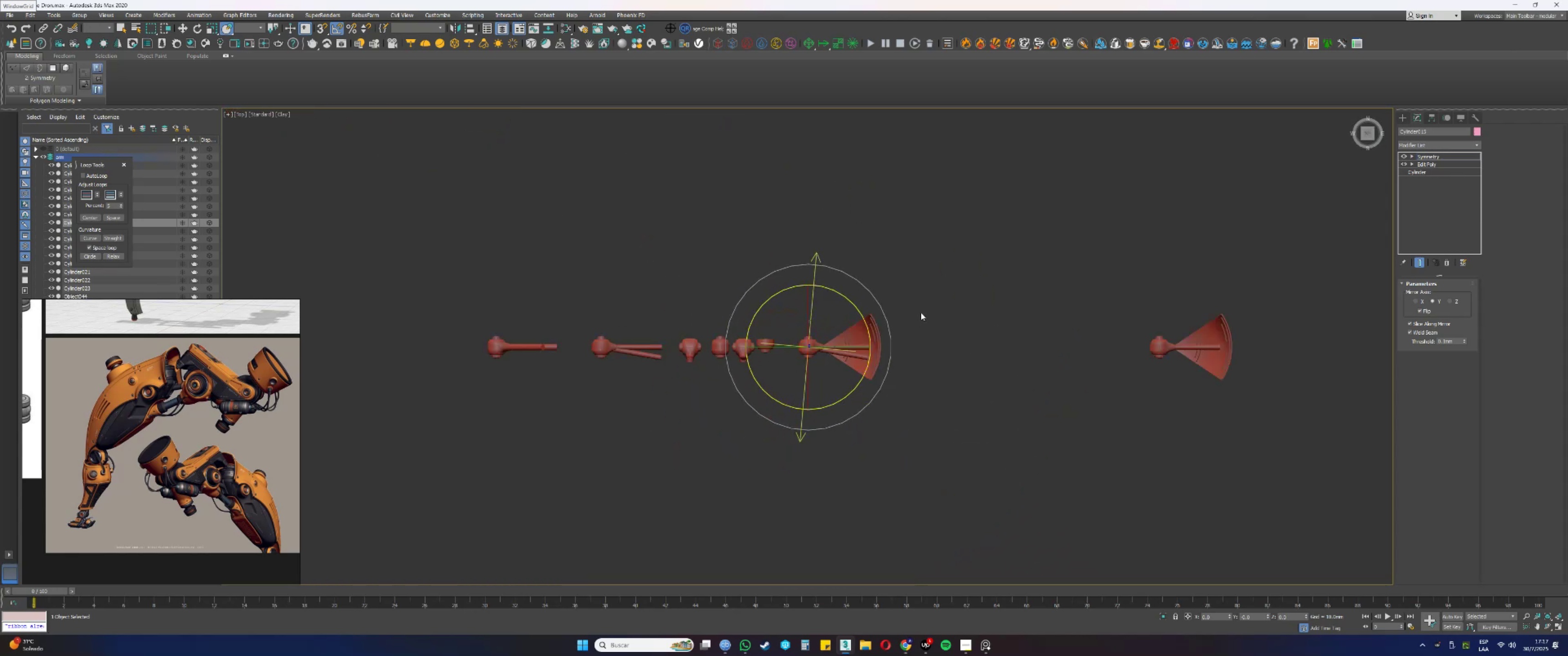 
scroll: coordinate [918, 367], scroll_direction: up, amount: 6.0
 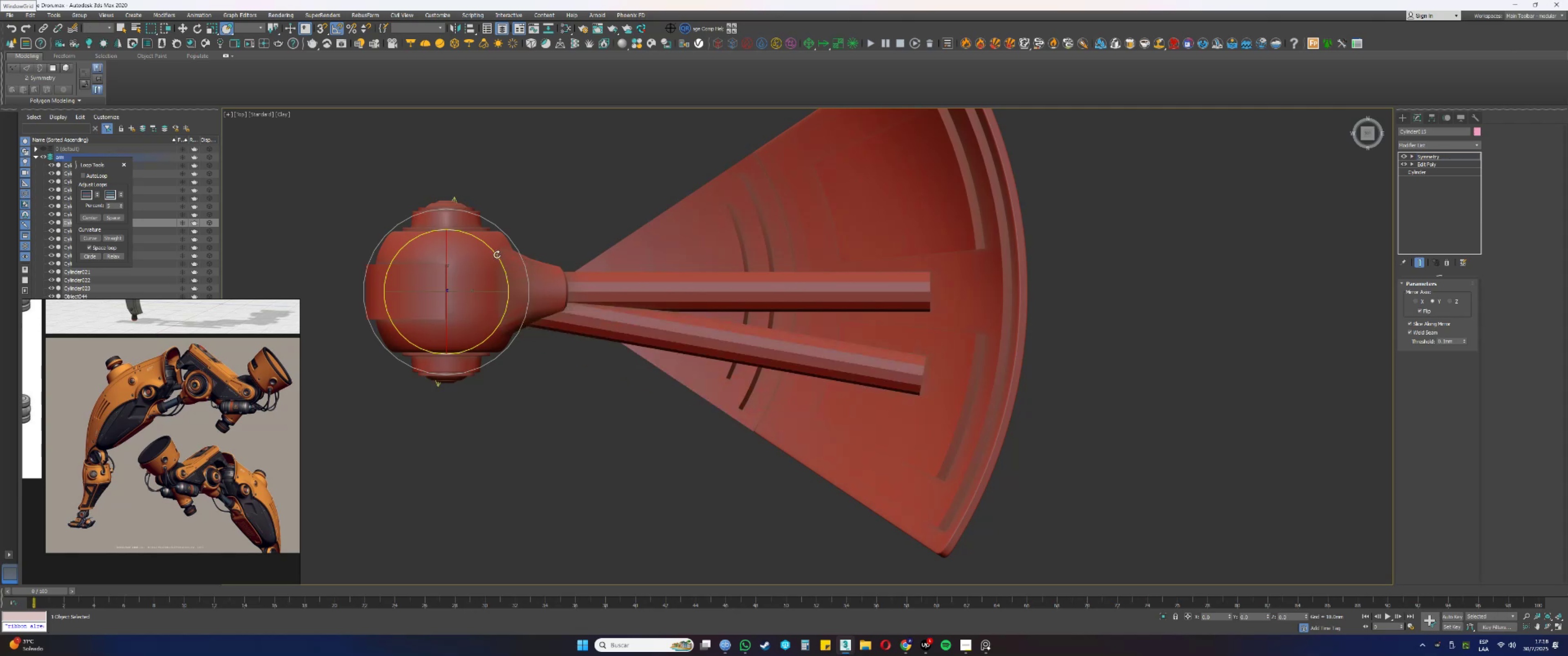 
wait(6.44)
 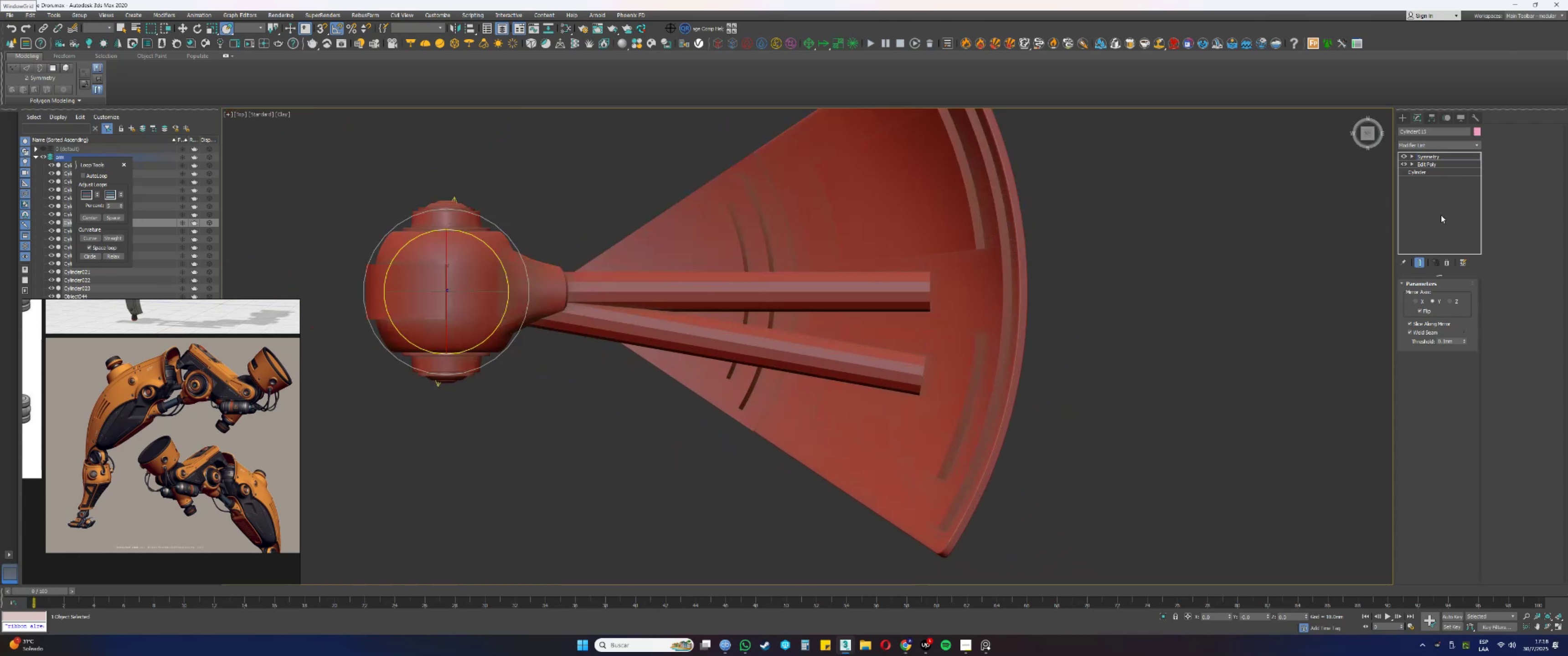 
right_click([335, 27])
 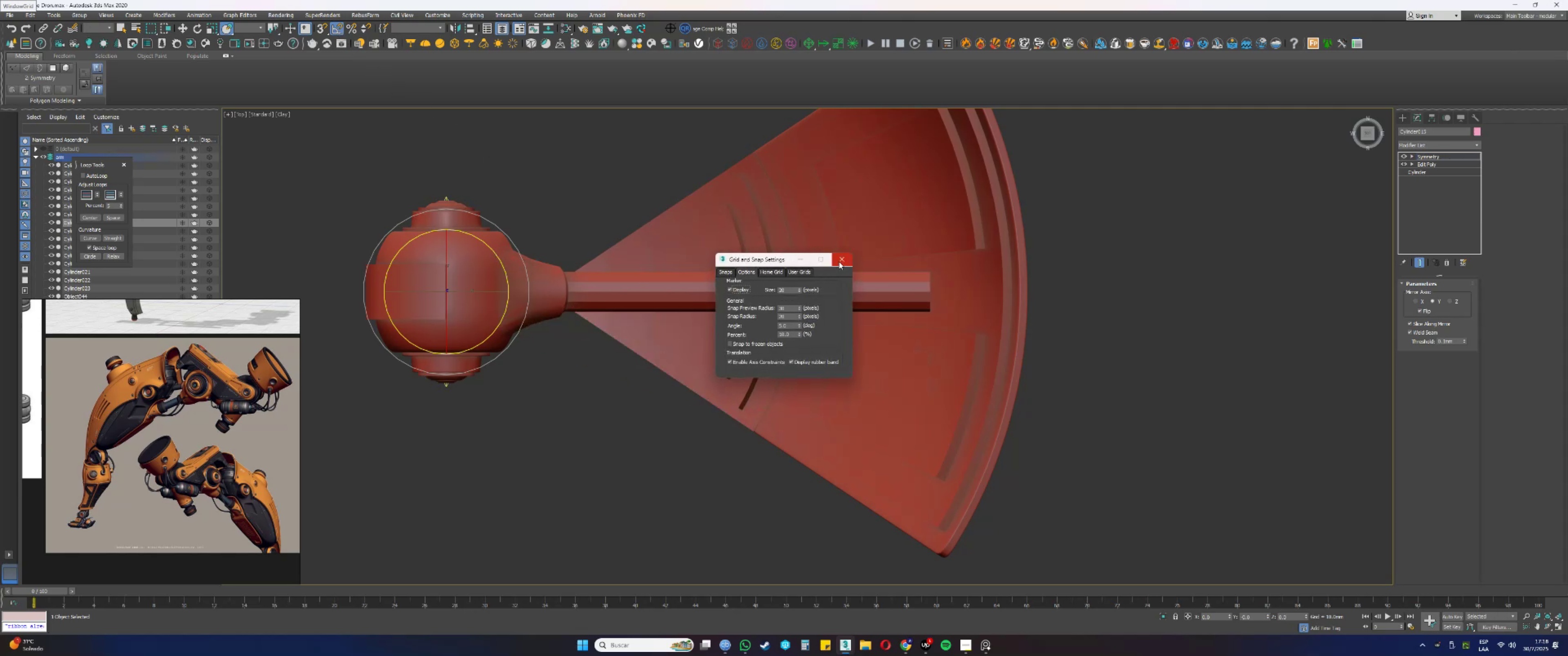 
left_click_drag(start_coordinate=[791, 324], to_coordinate=[763, 321])
 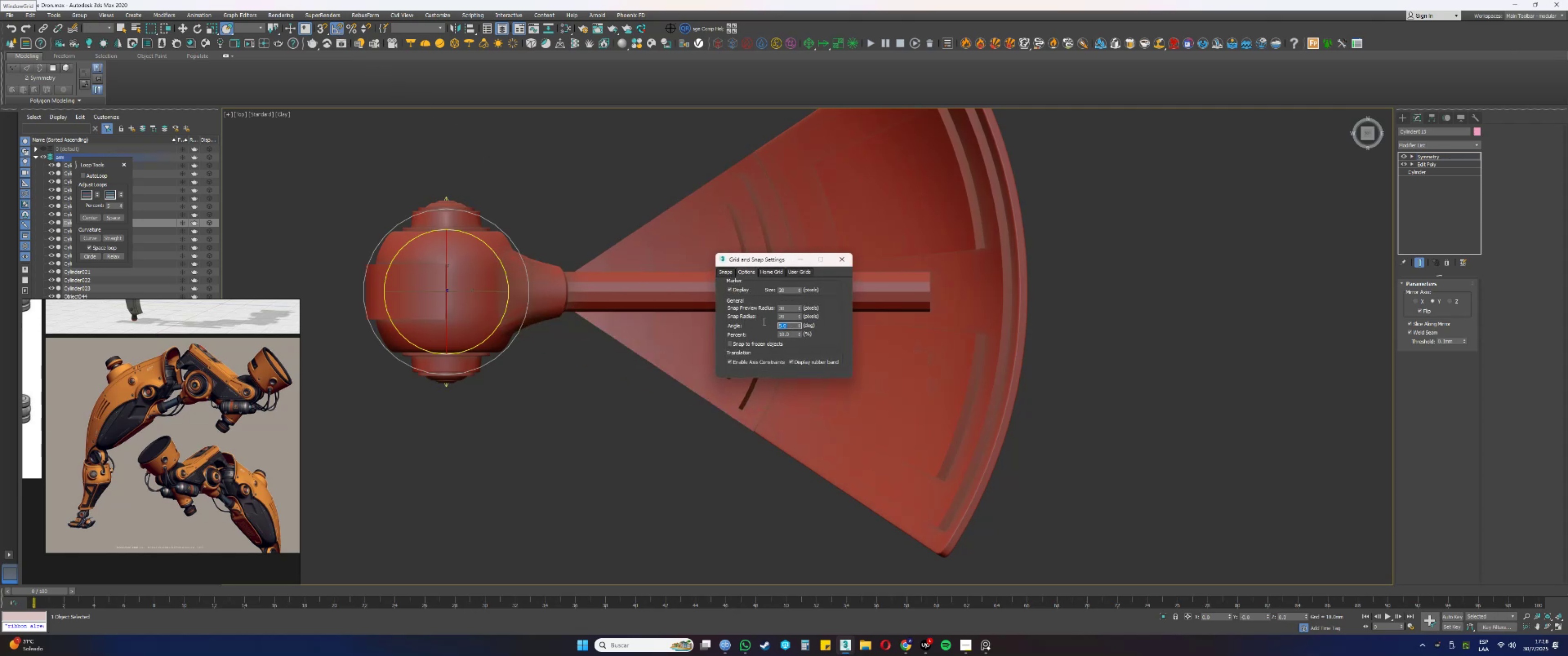 
key(1)
 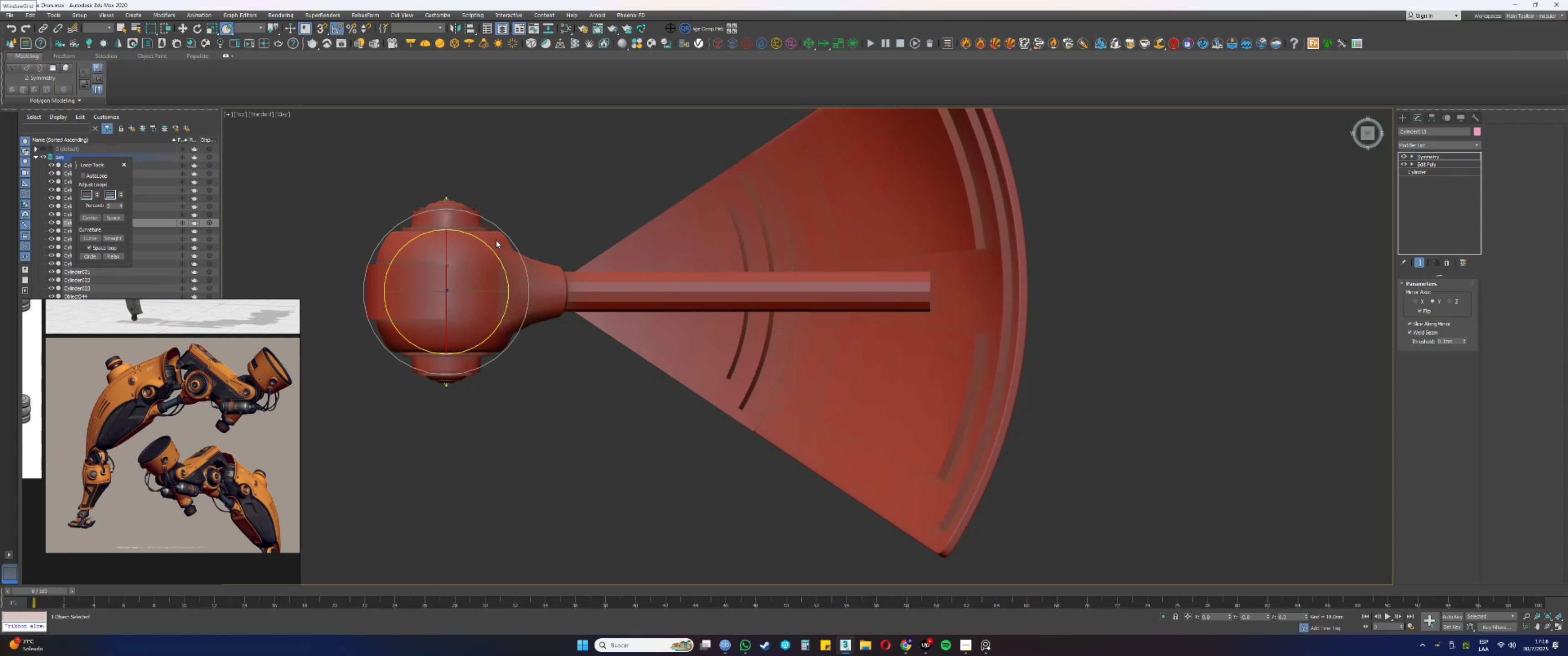 
left_click_drag(start_coordinate=[486, 243], to_coordinate=[491, 246])
 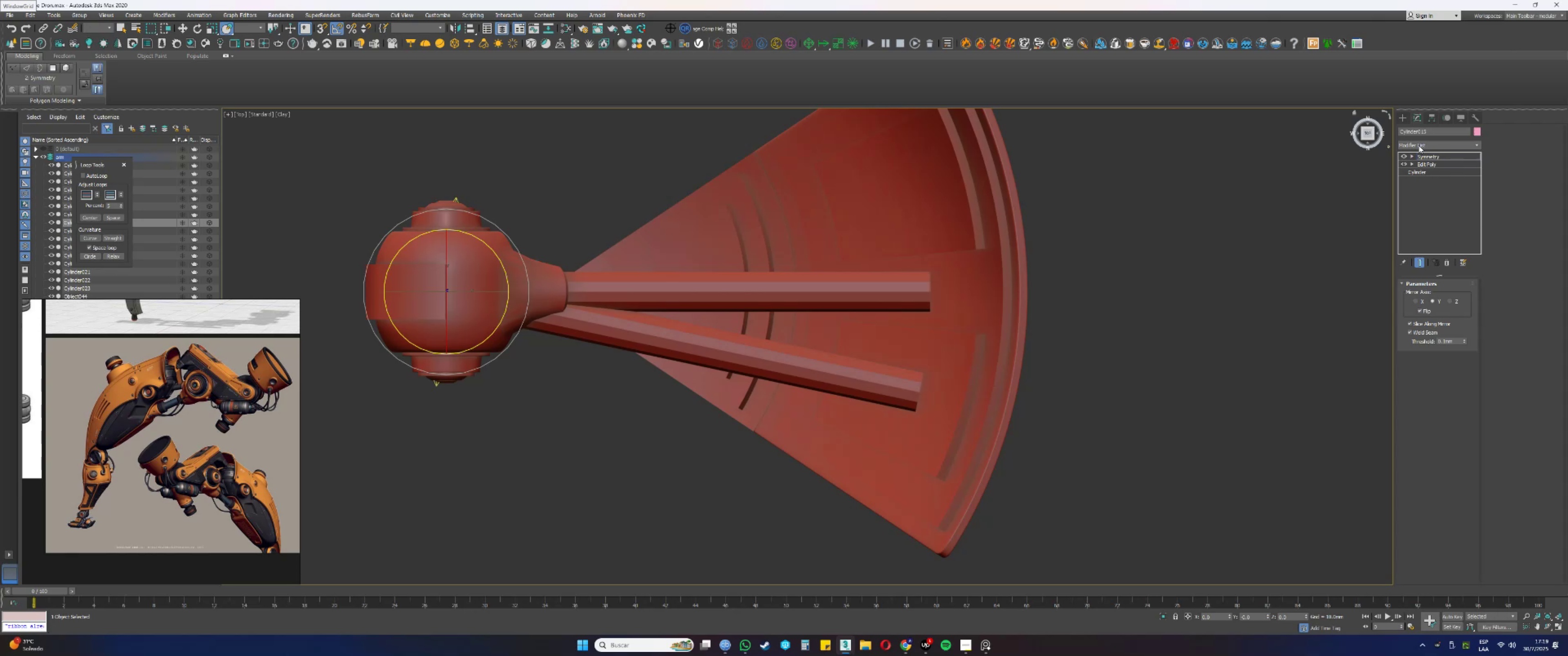 
wait(40.14)
 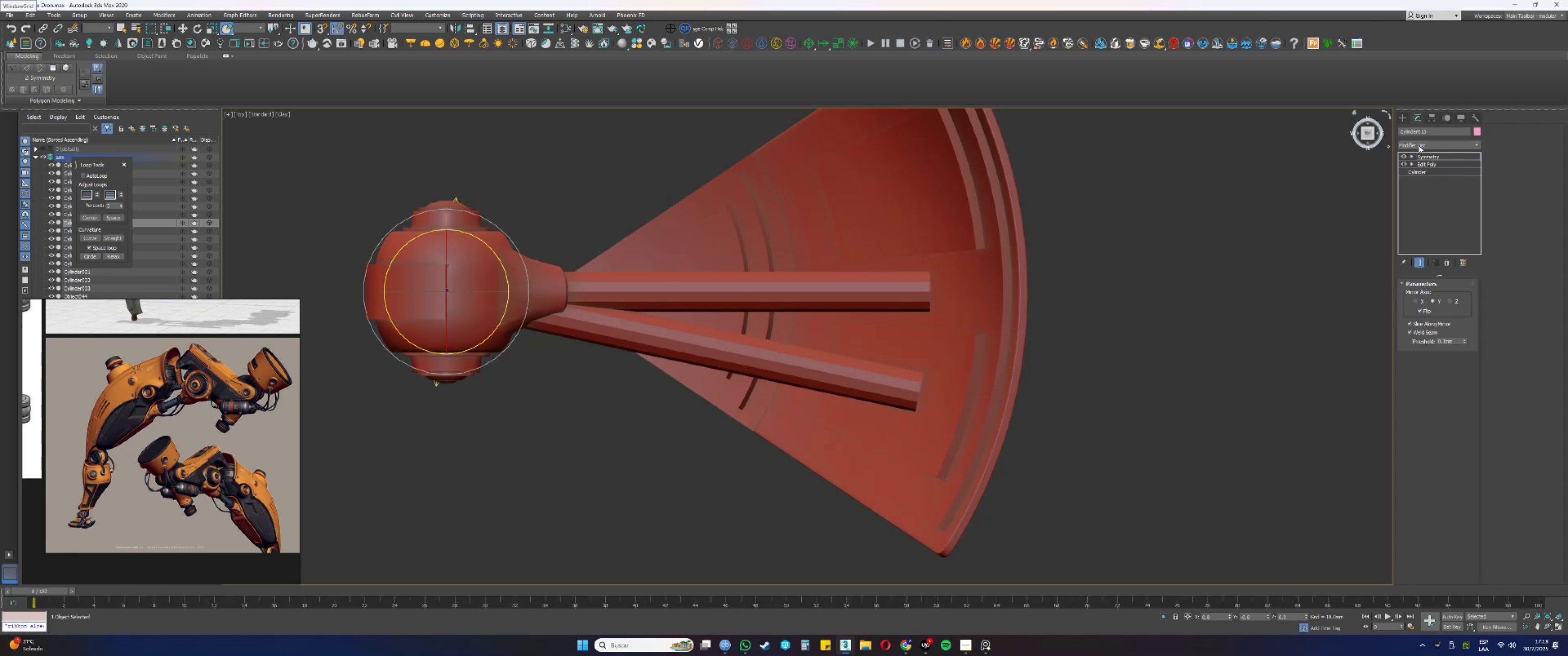 
key(1)
 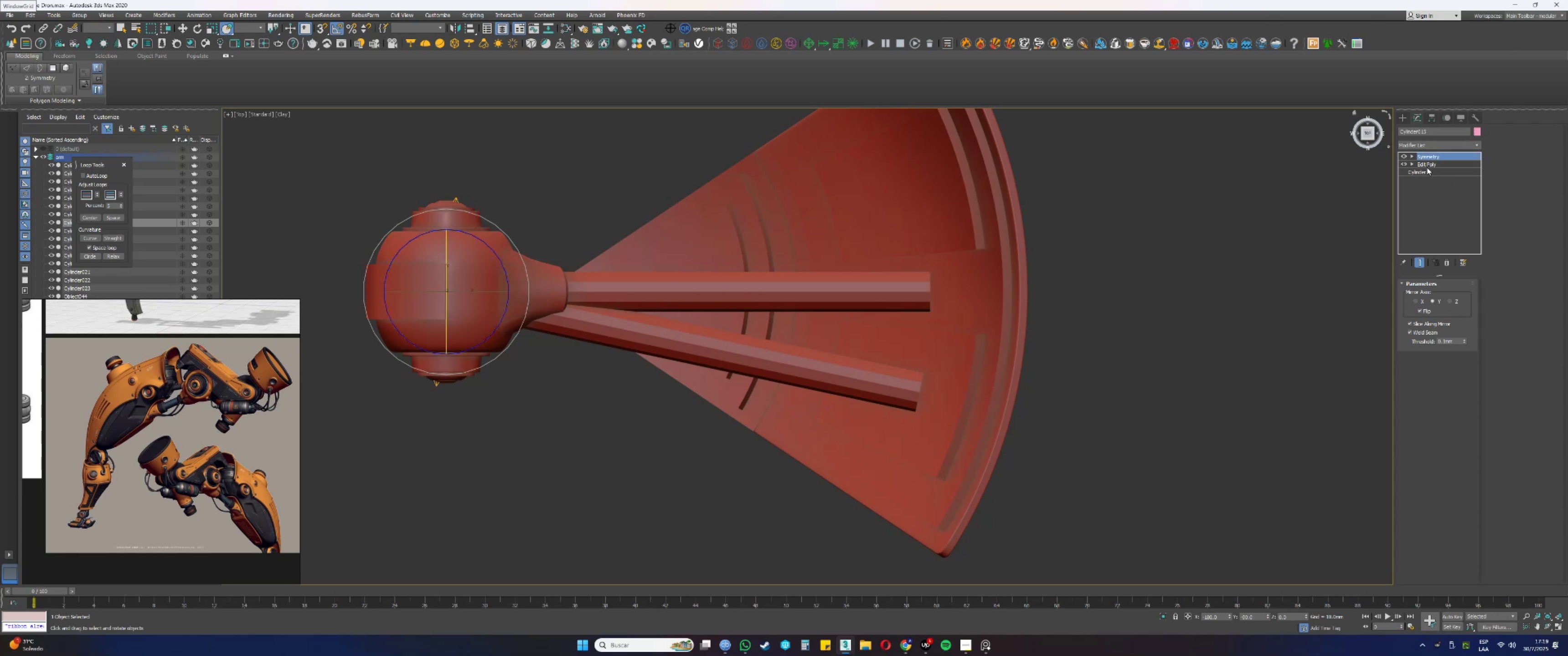 
left_click([1424, 166])
 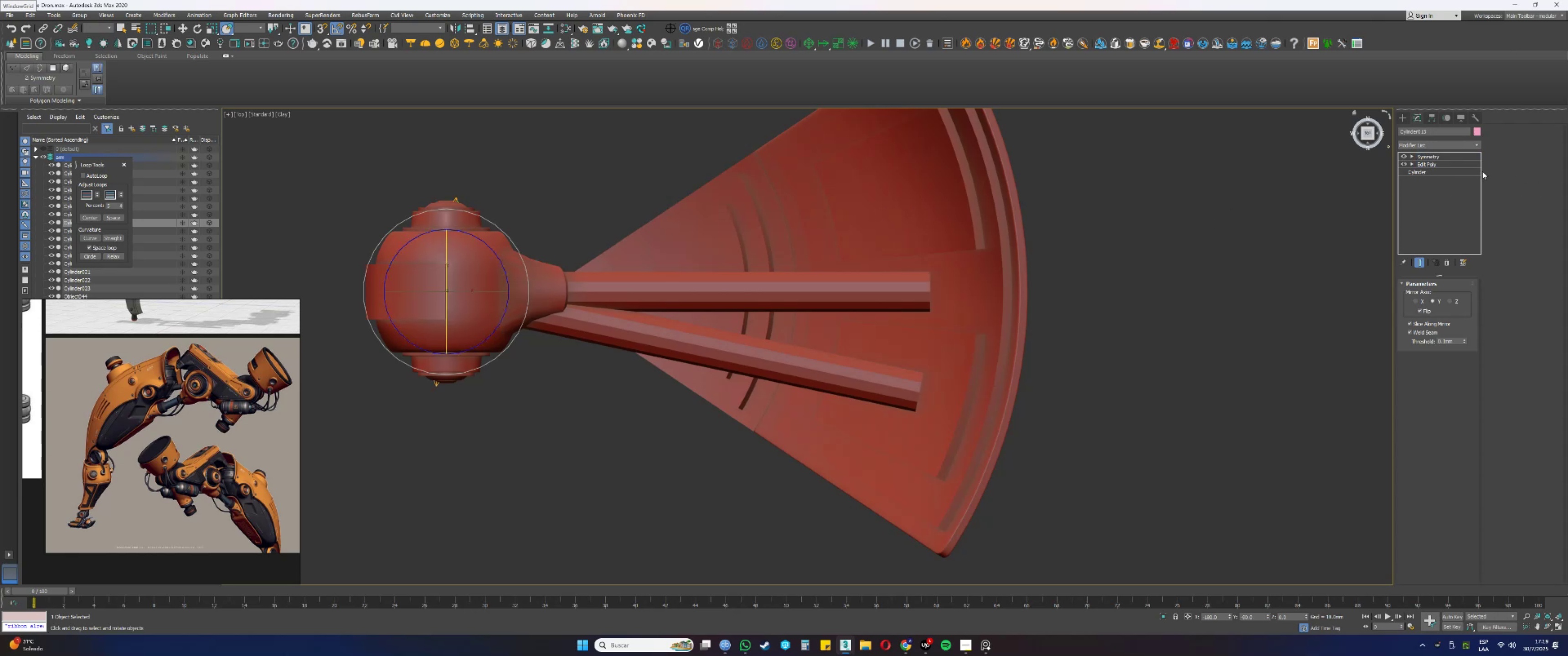 
left_click([1402, 158])
 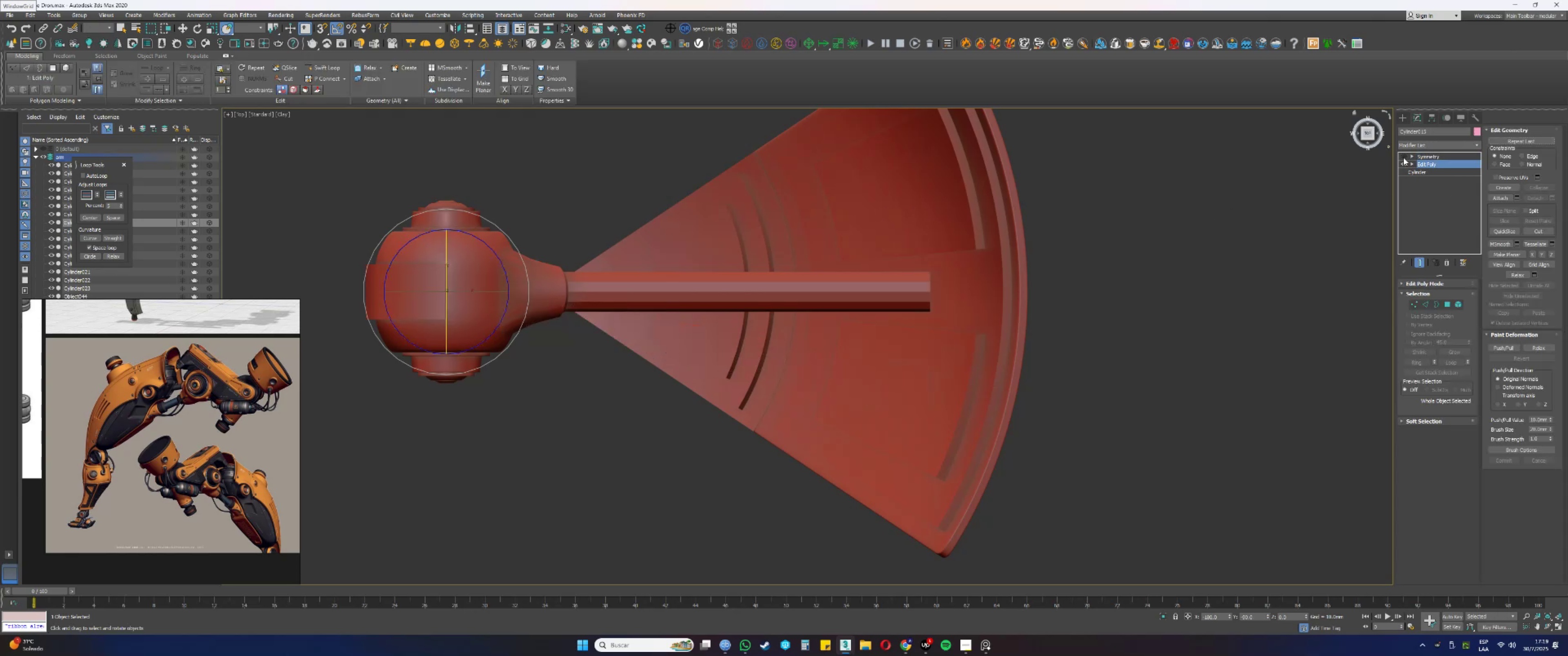 
hold_key(key=AltLeft, duration=0.52)
 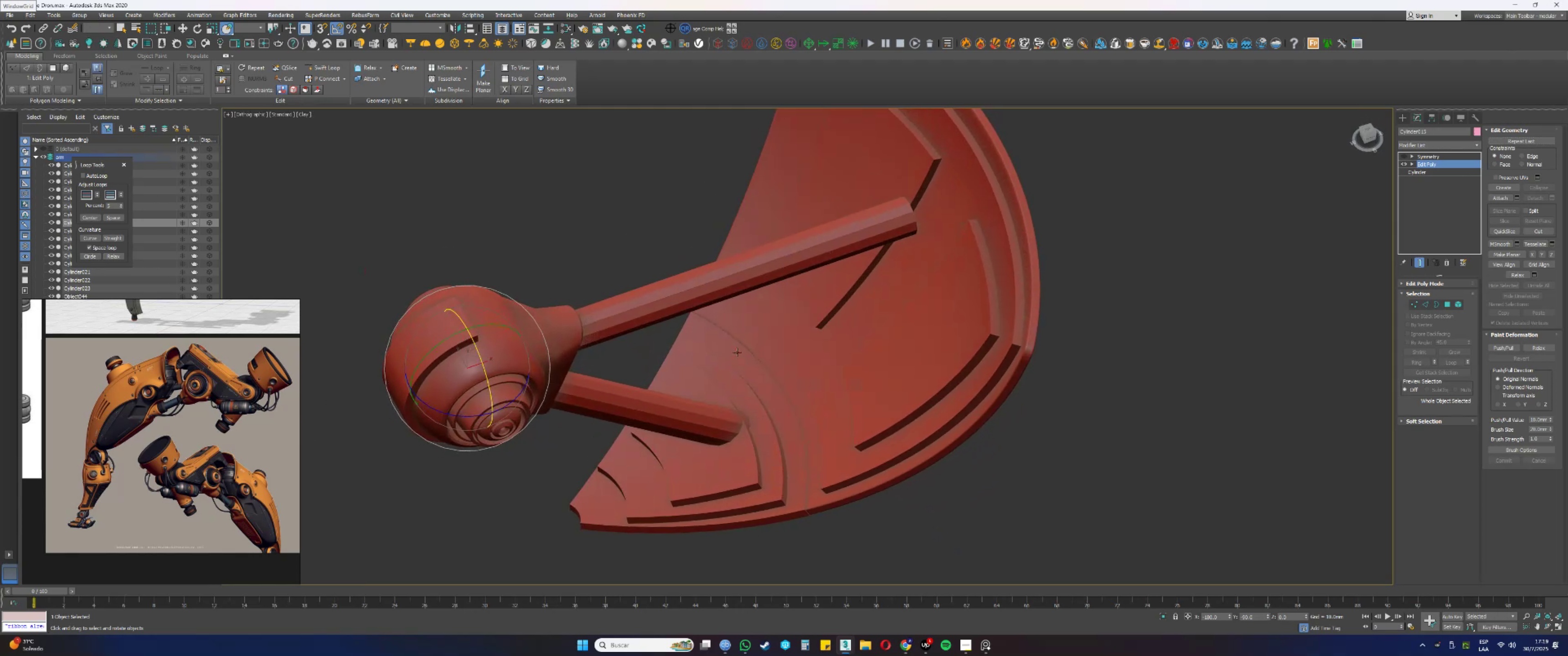 
key(F4)
 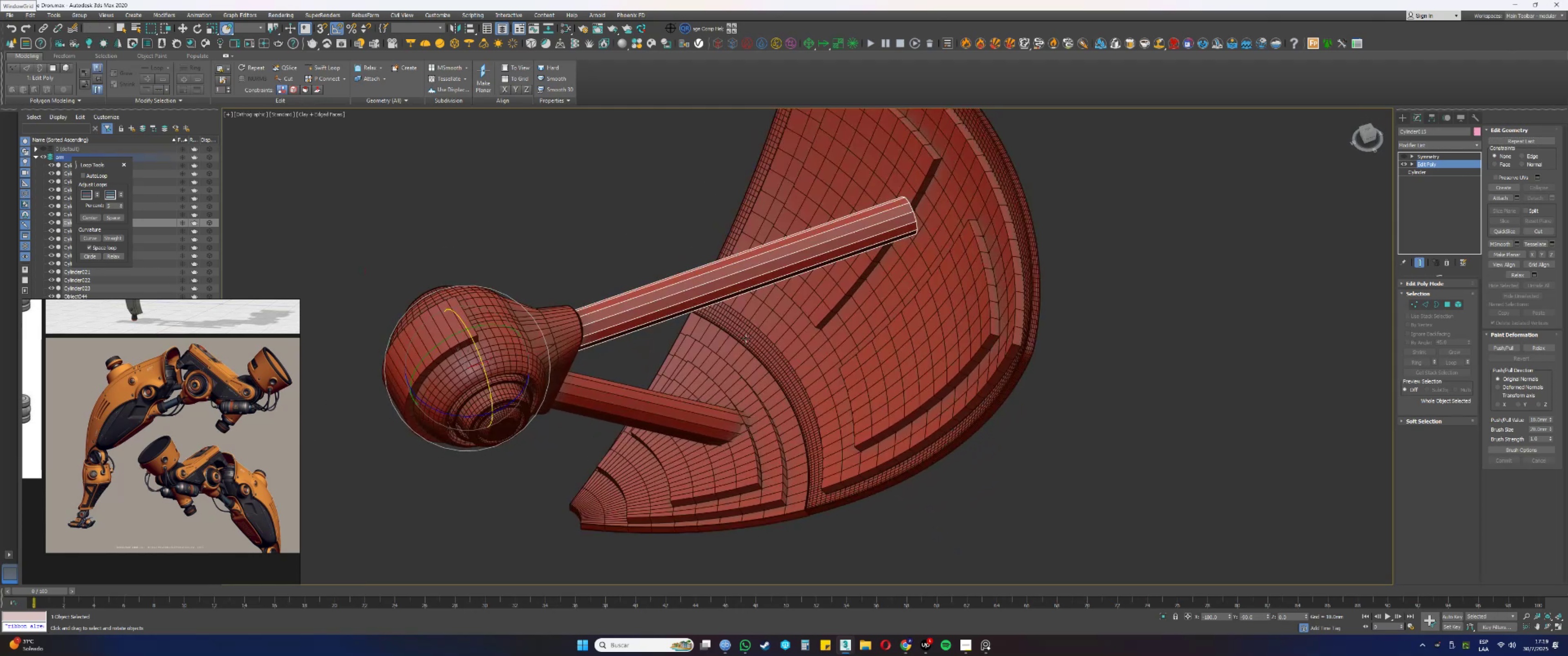 
hold_key(key=AltLeft, duration=0.55)
 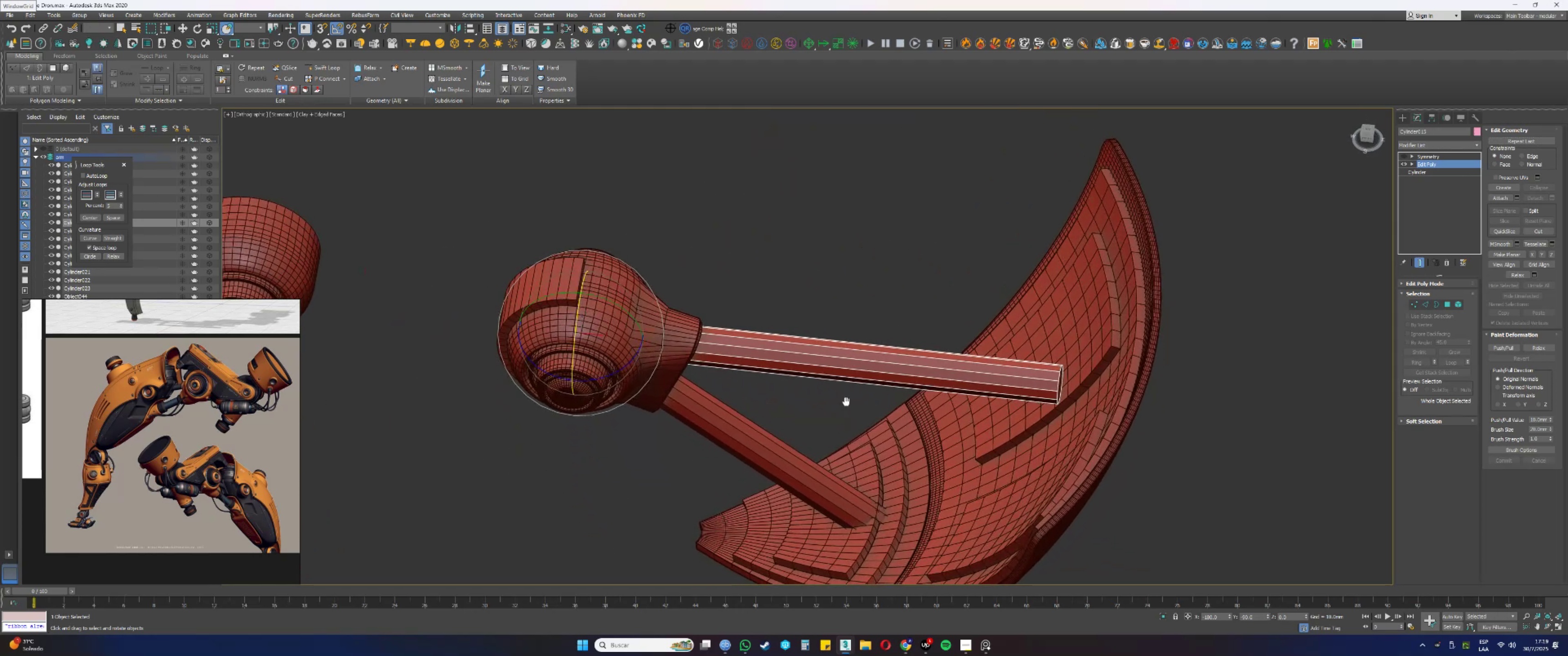 
key(Alt+AltLeft)
 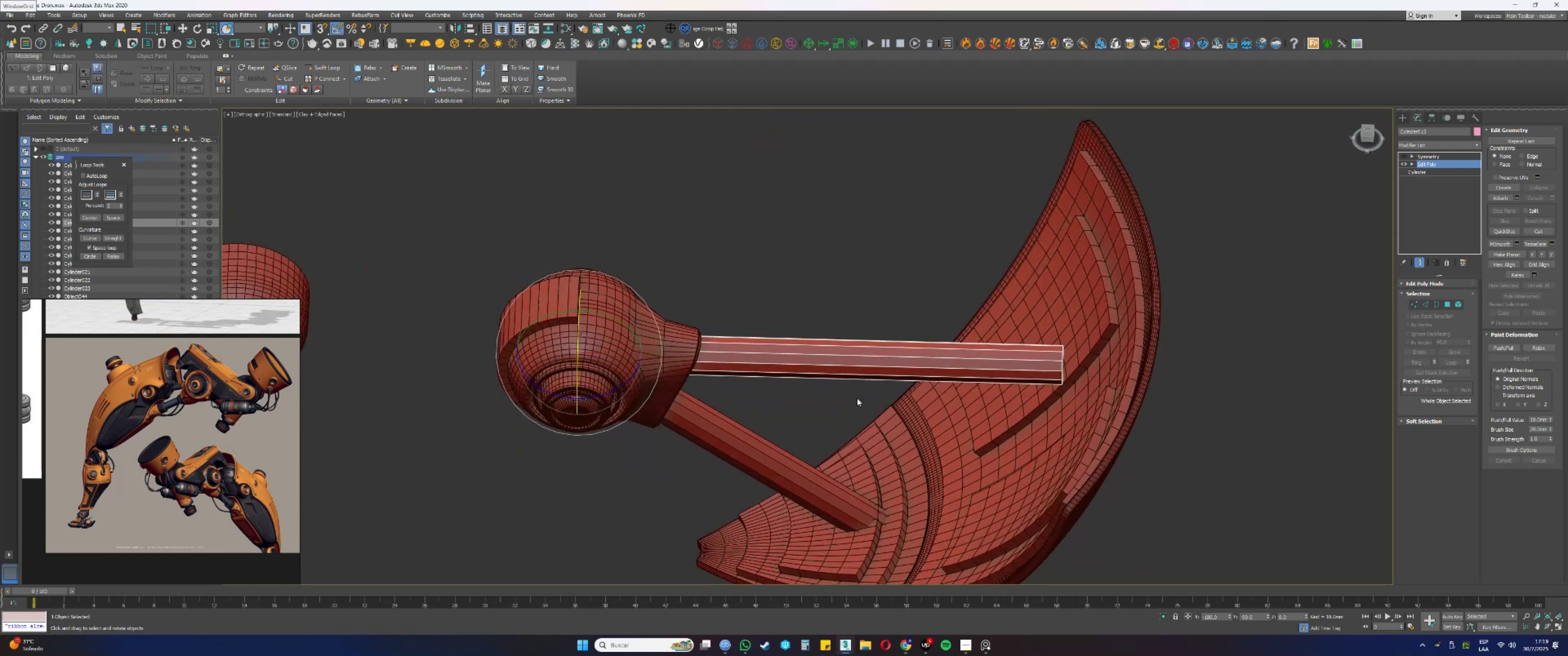 
key(2)
 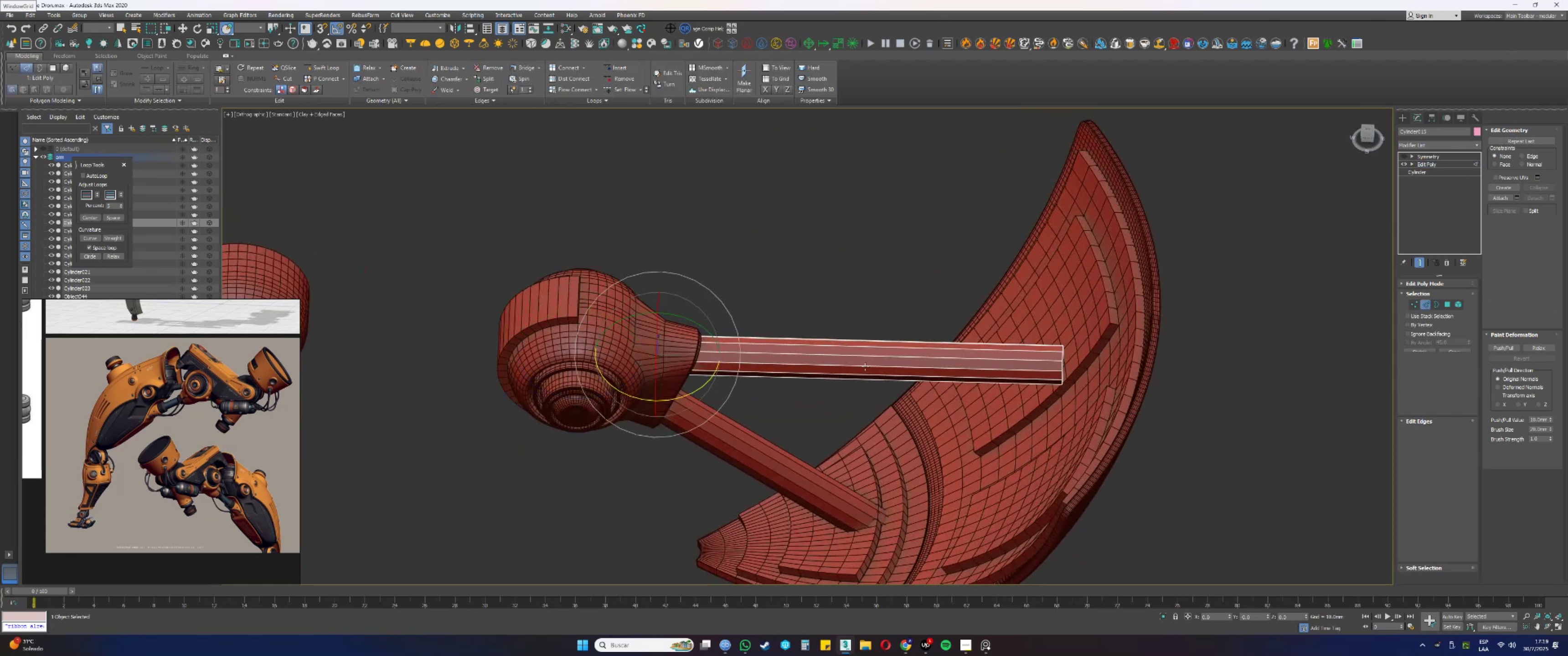 
left_click_drag(start_coordinate=[887, 266], to_coordinate=[894, 459])
 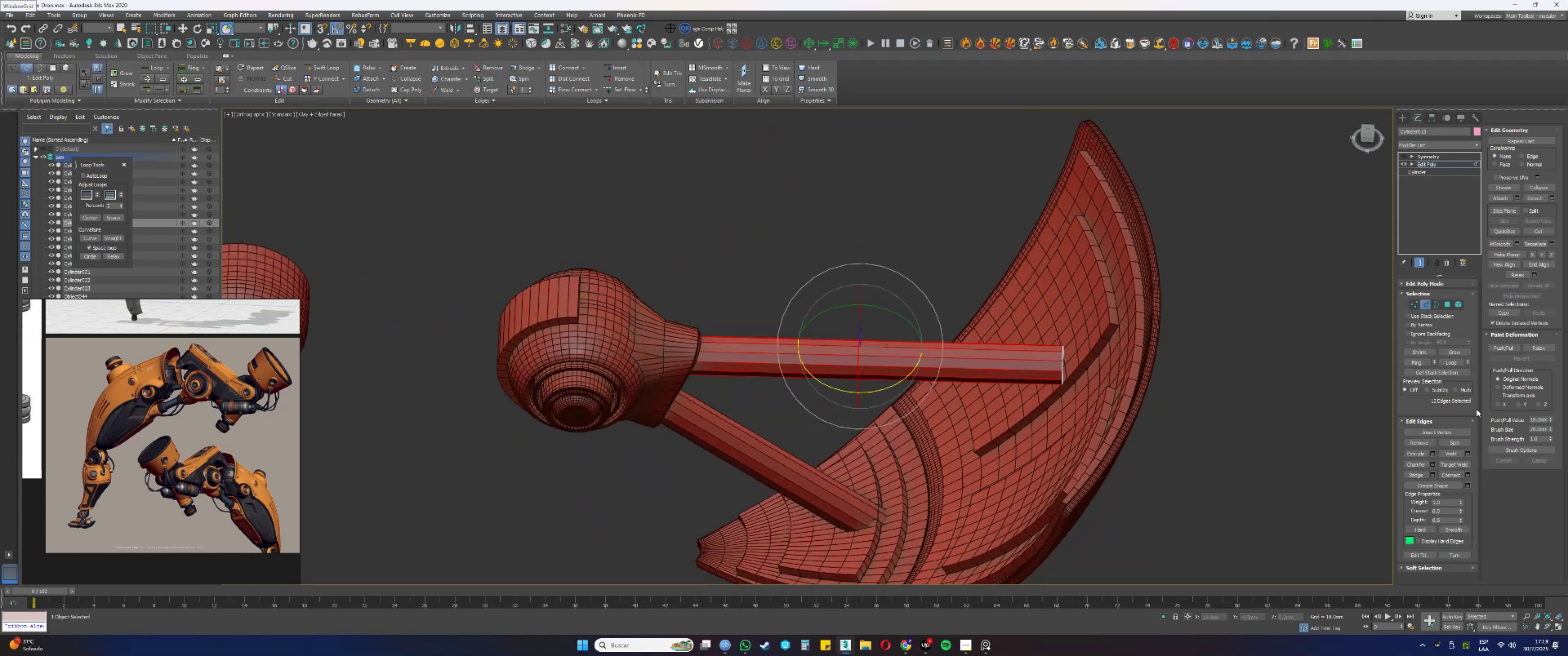 
hold_key(key=AltLeft, duration=0.66)
 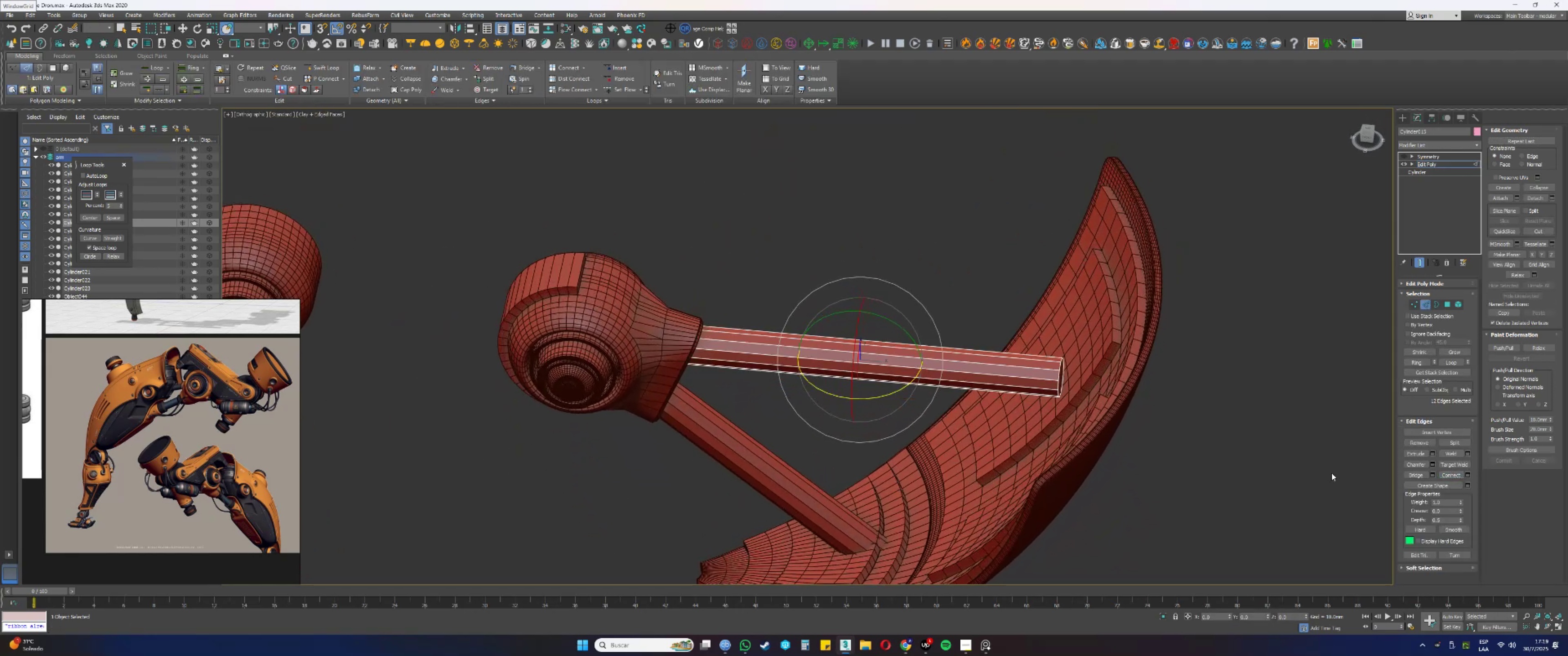 
key(W)
 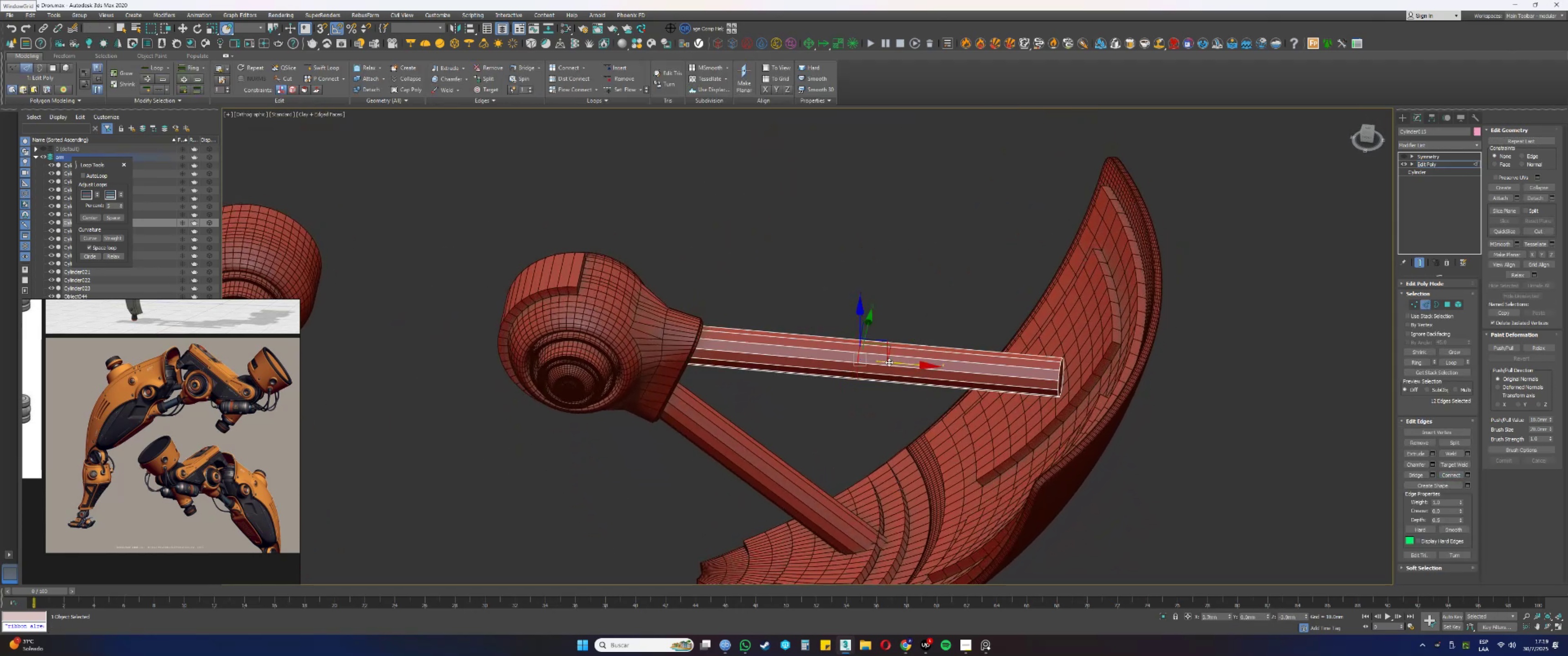 
left_click_drag(start_coordinate=[900, 364], to_coordinate=[744, 369])
 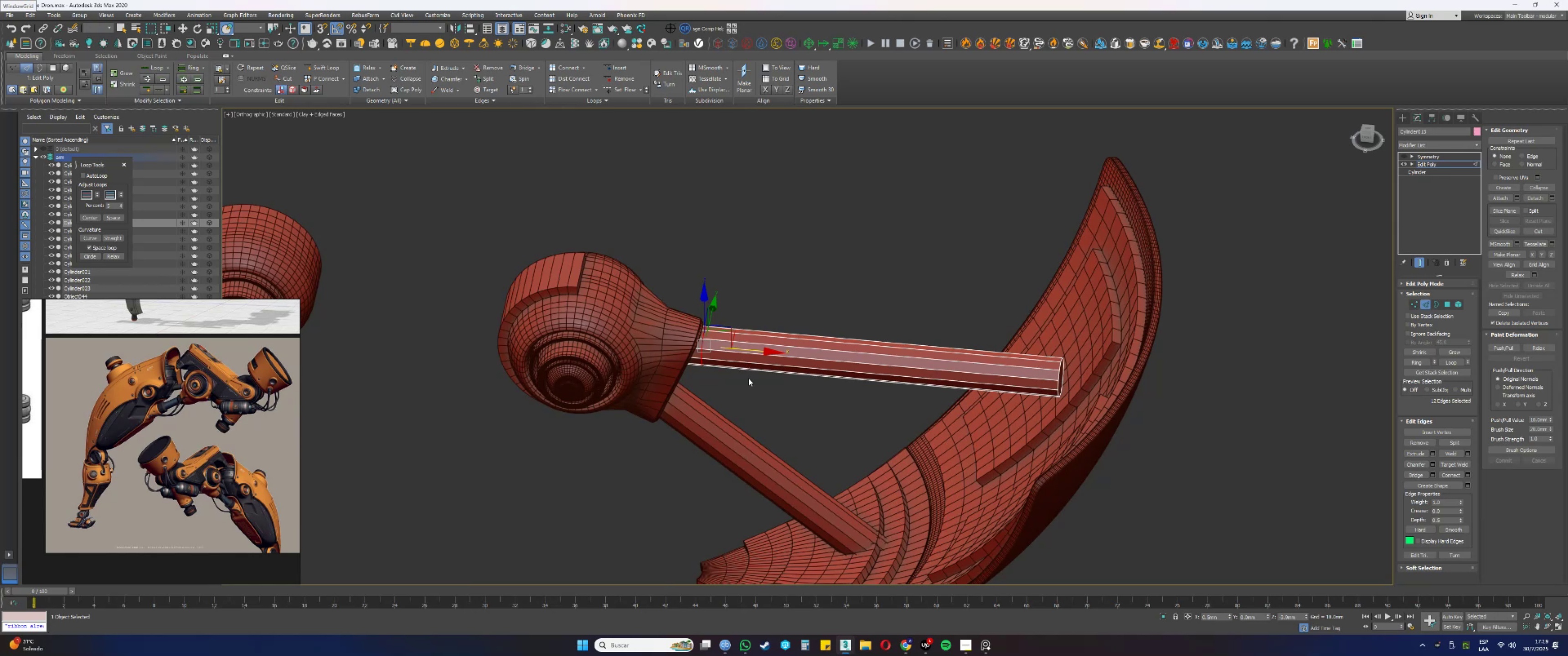 
scroll: coordinate [717, 354], scroll_direction: up, amount: 2.0
 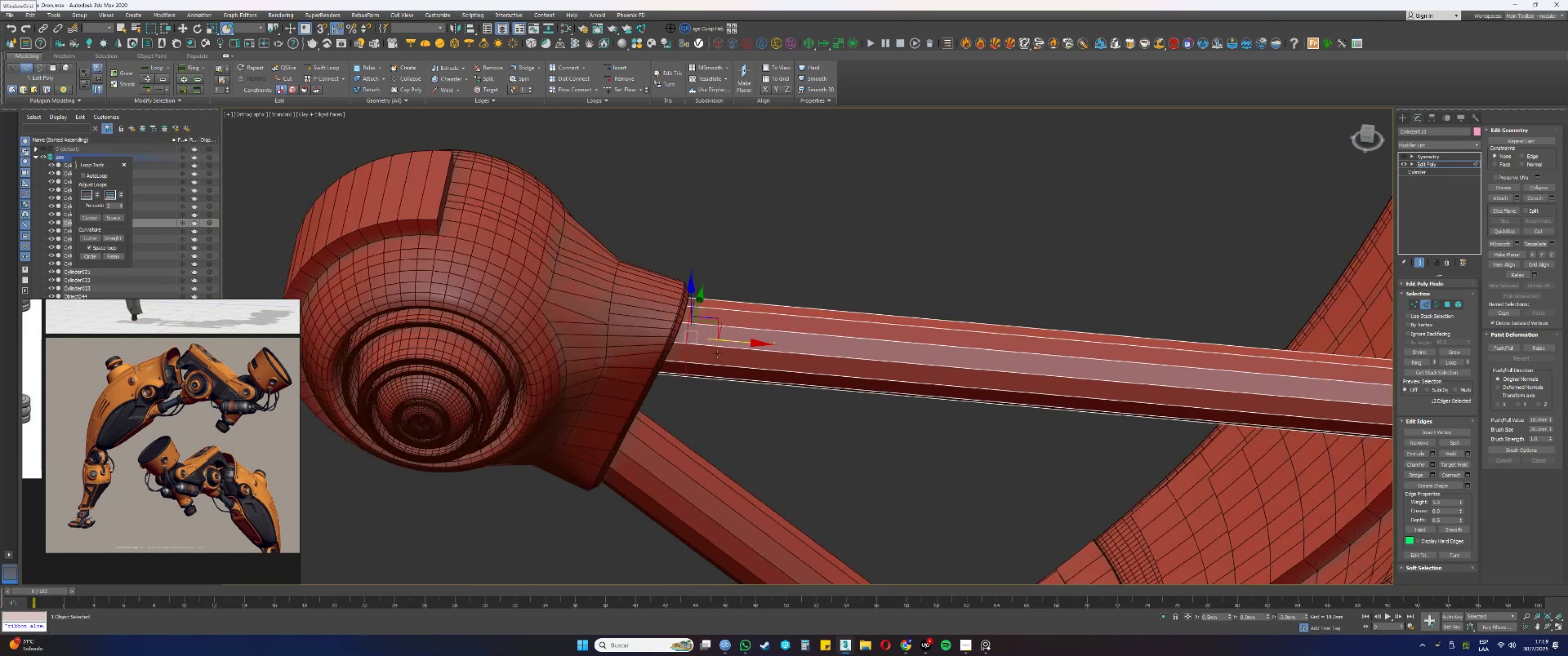 
hold_key(key=AltLeft, duration=0.41)
 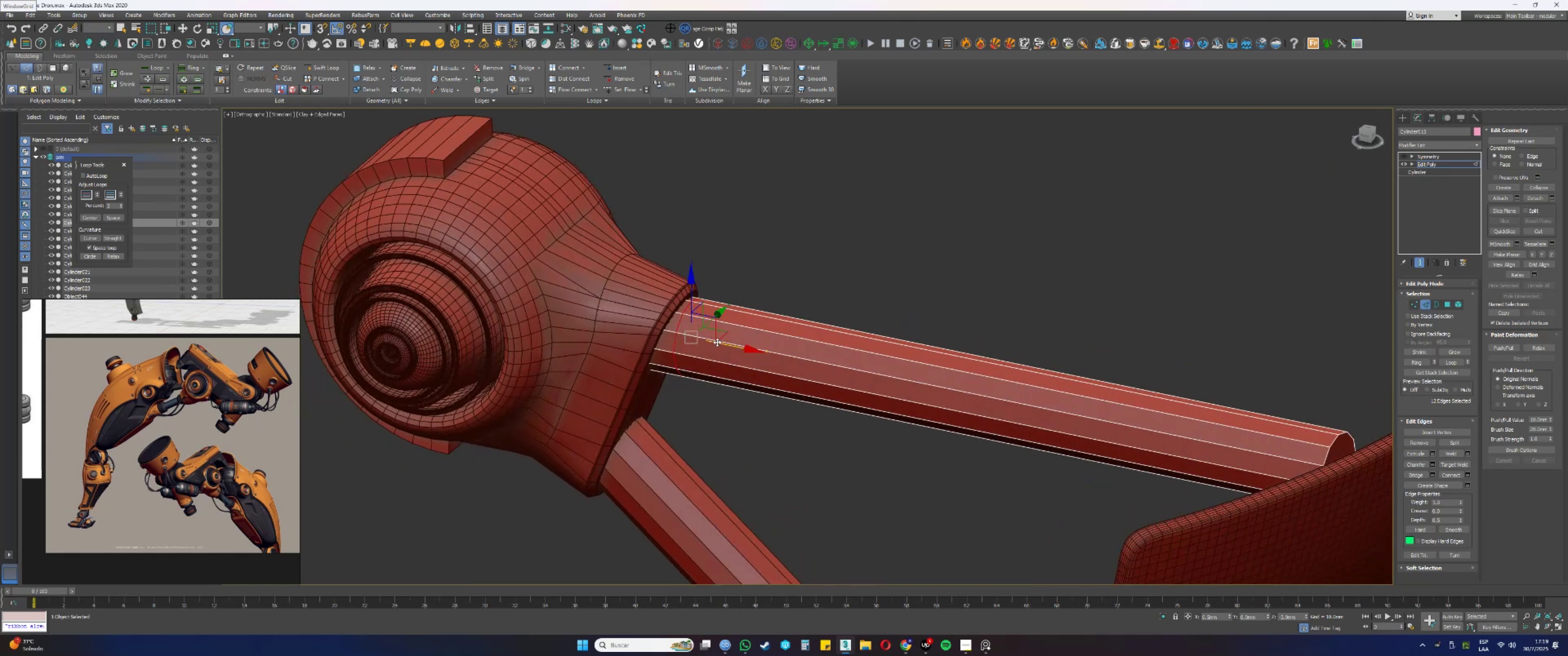 
left_click_drag(start_coordinate=[726, 344], to_coordinate=[728, 345])
 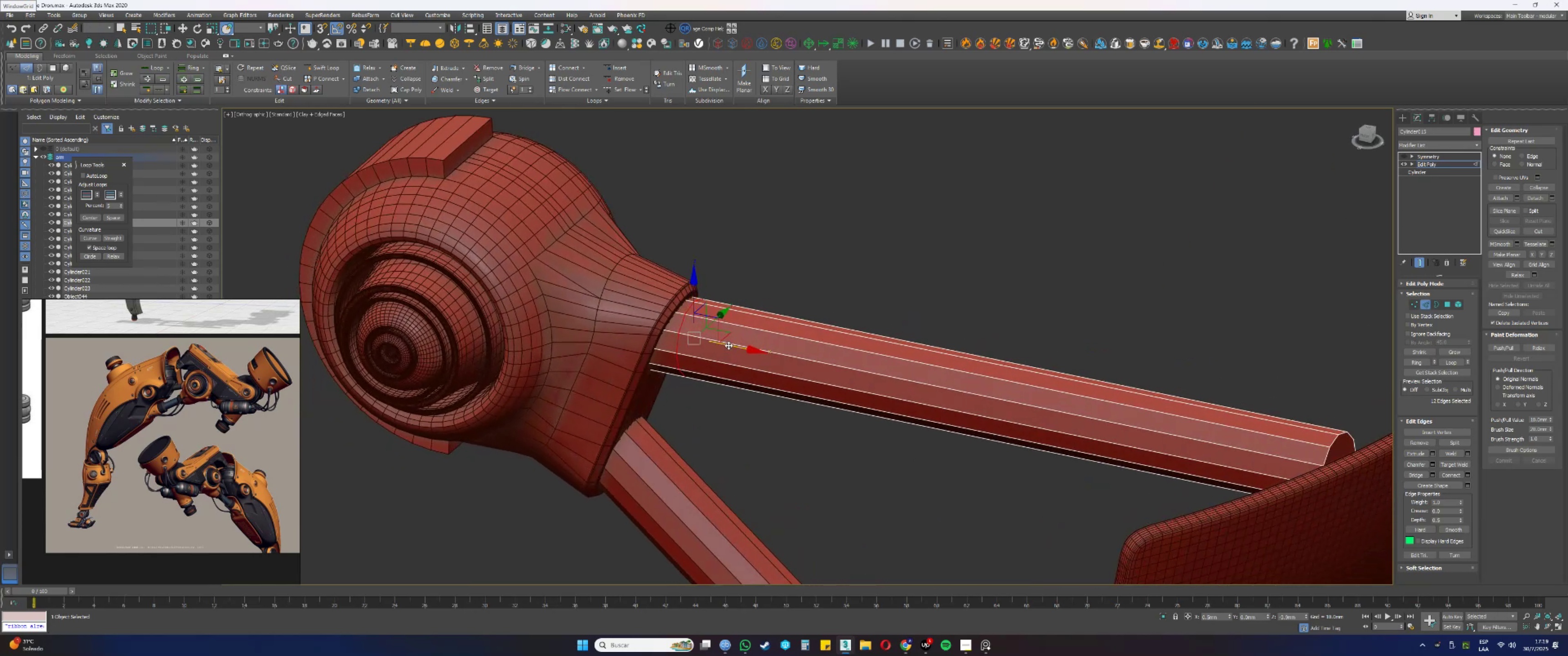 
scroll: coordinate [742, 339], scroll_direction: down, amount: 2.0
 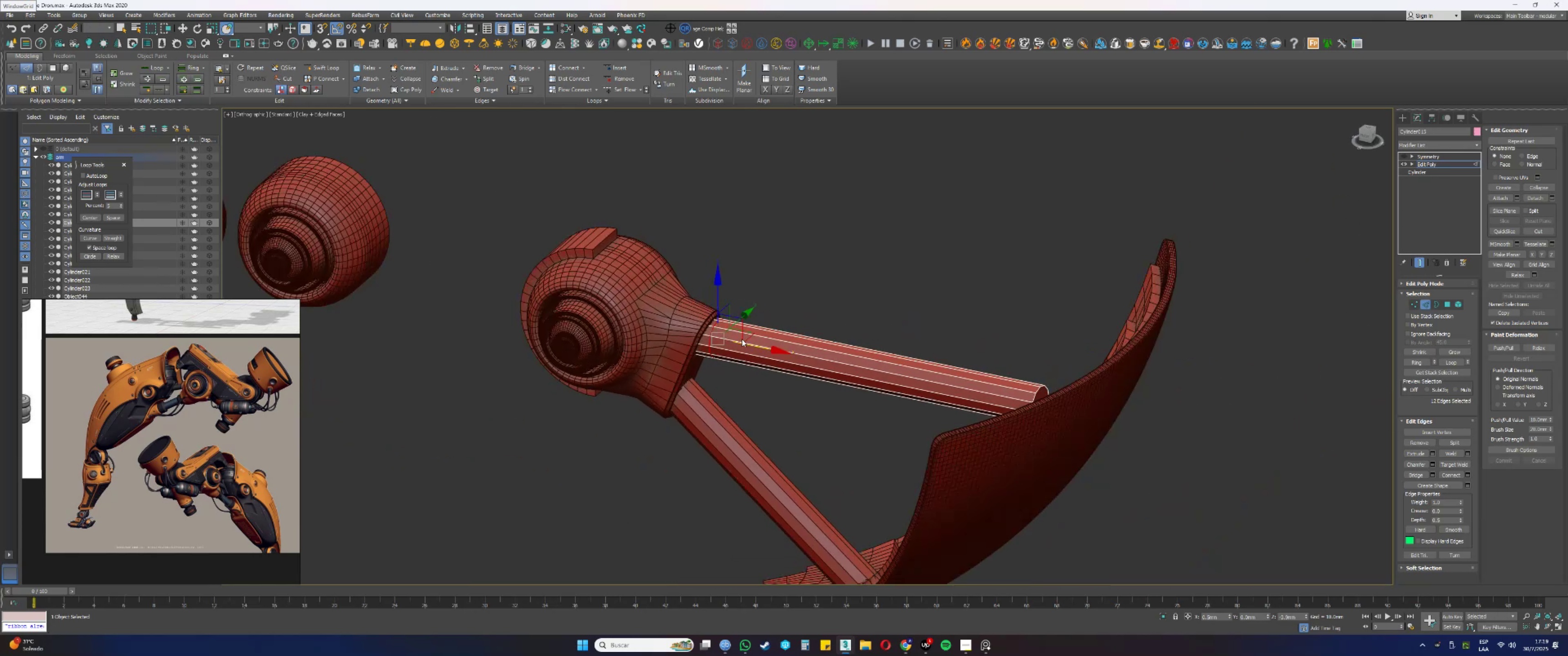 
hold_key(key=AltLeft, duration=0.36)
 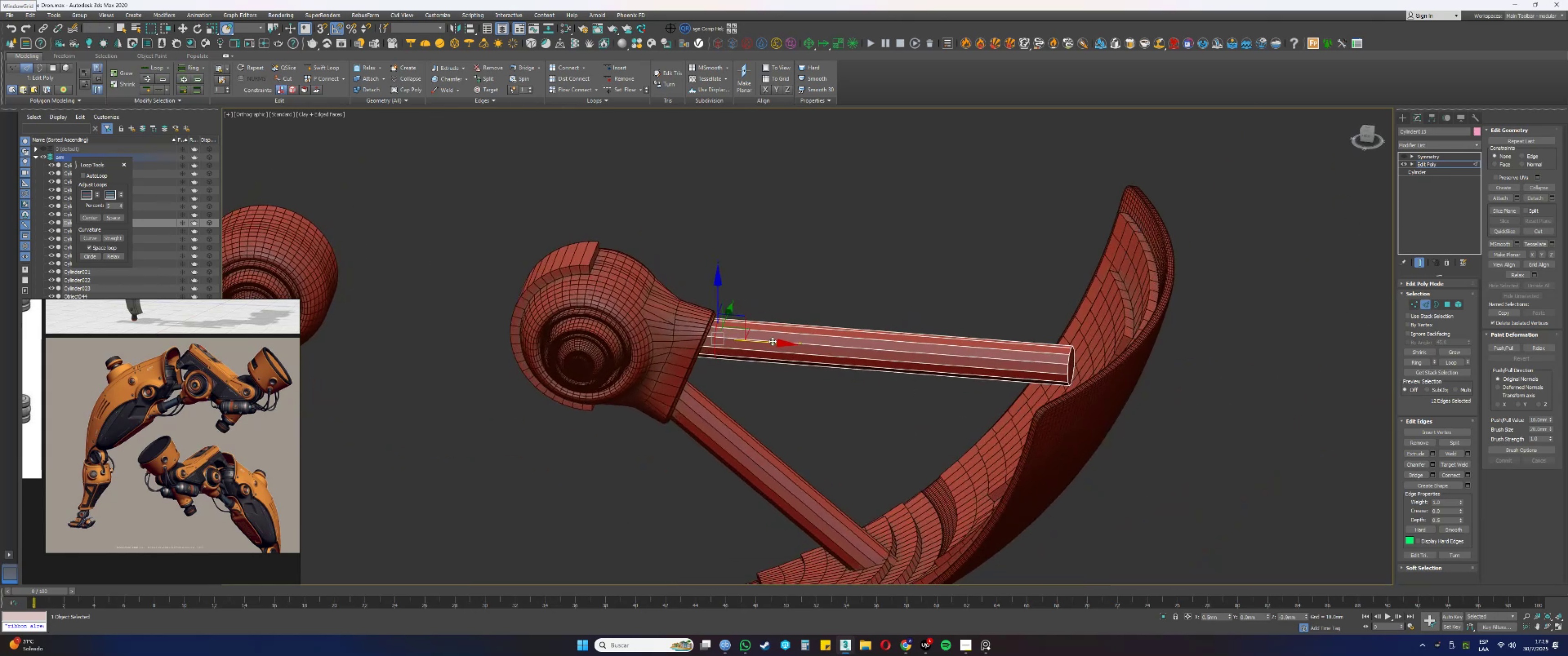 
type(24[Delete])
 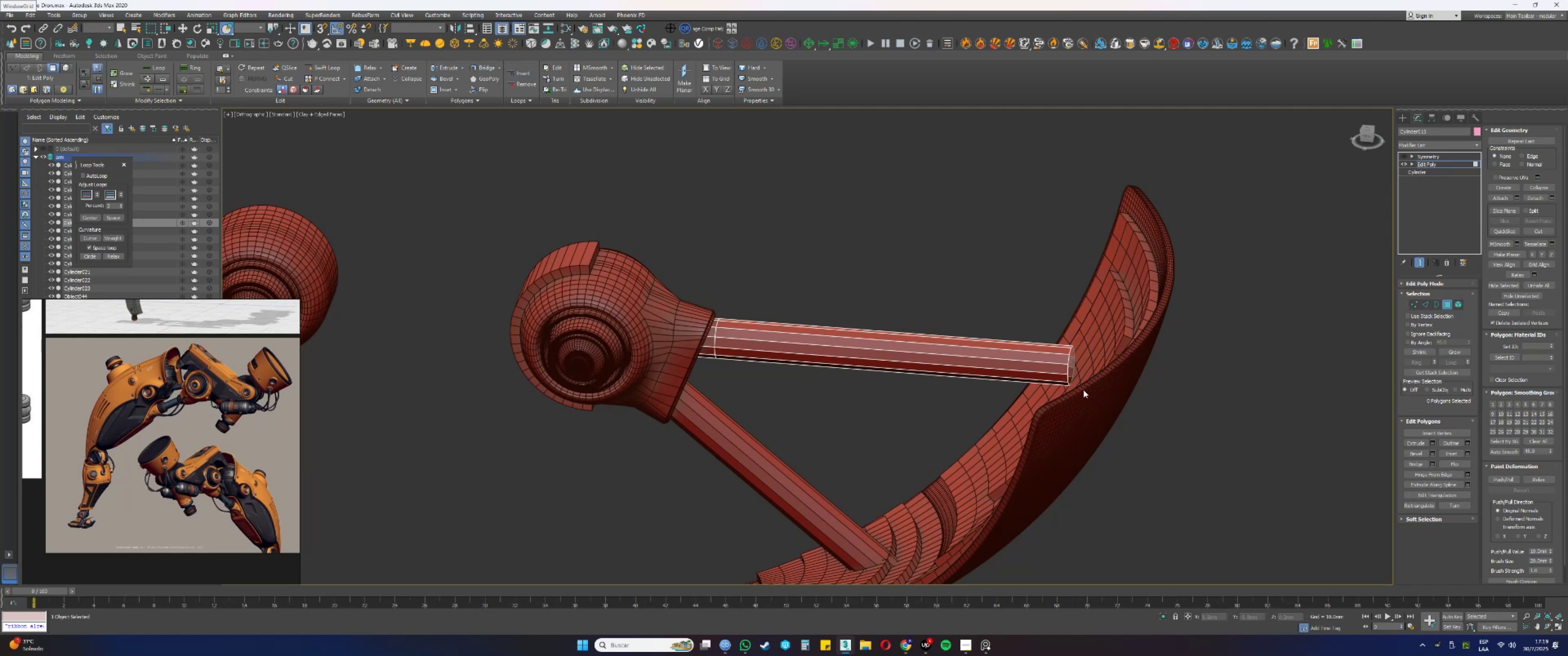 
left_click_drag(start_coordinate=[1116, 410], to_coordinate=[1032, 325])
 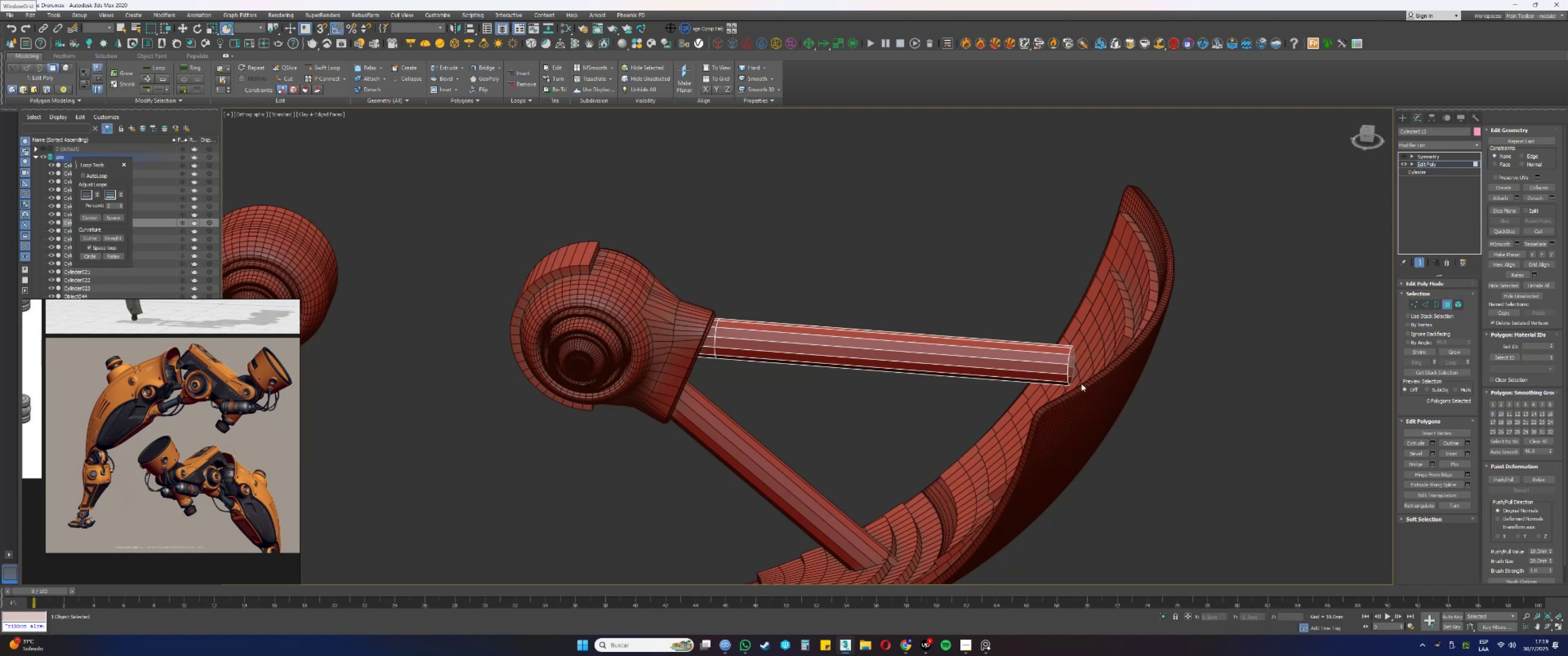 
key(Control+ControlLeft)
 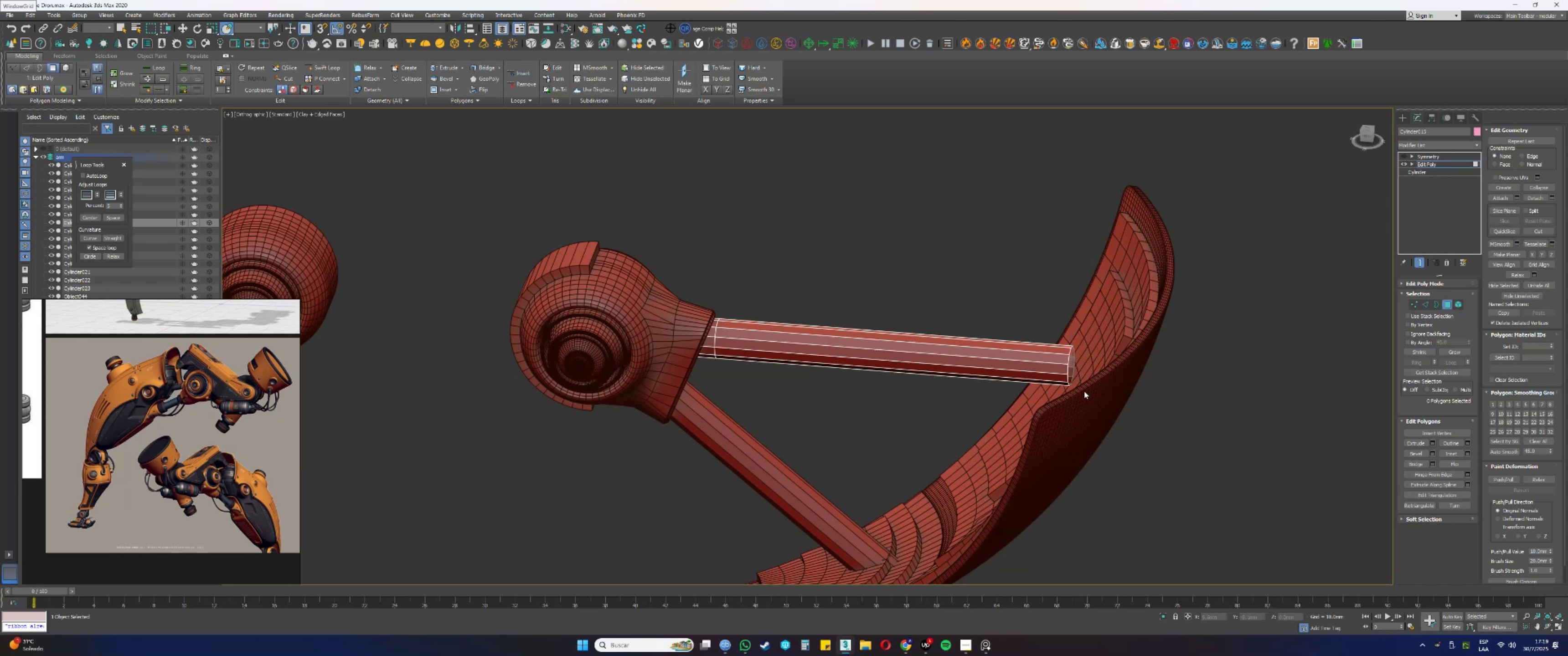 
key(Control+Z)
 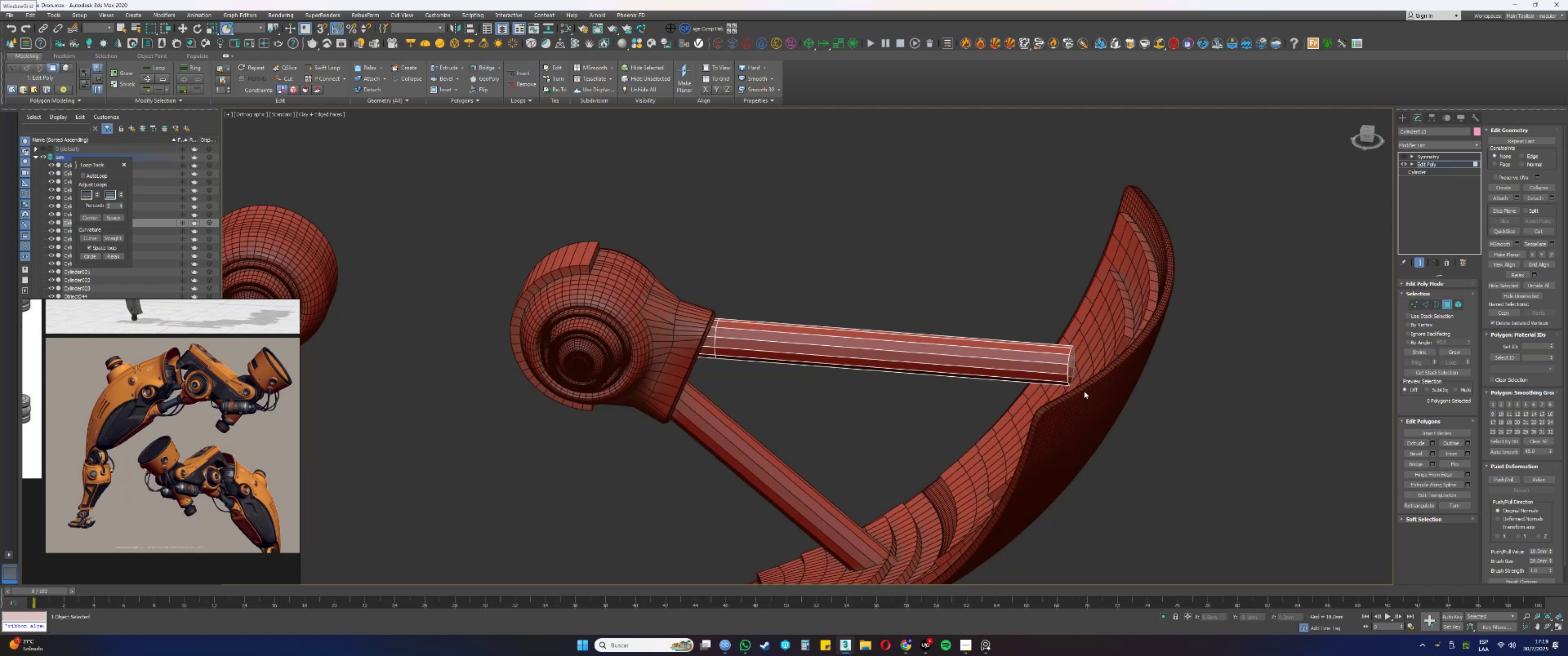 
left_click_drag(start_coordinate=[1084, 392], to_coordinate=[1039, 340])
 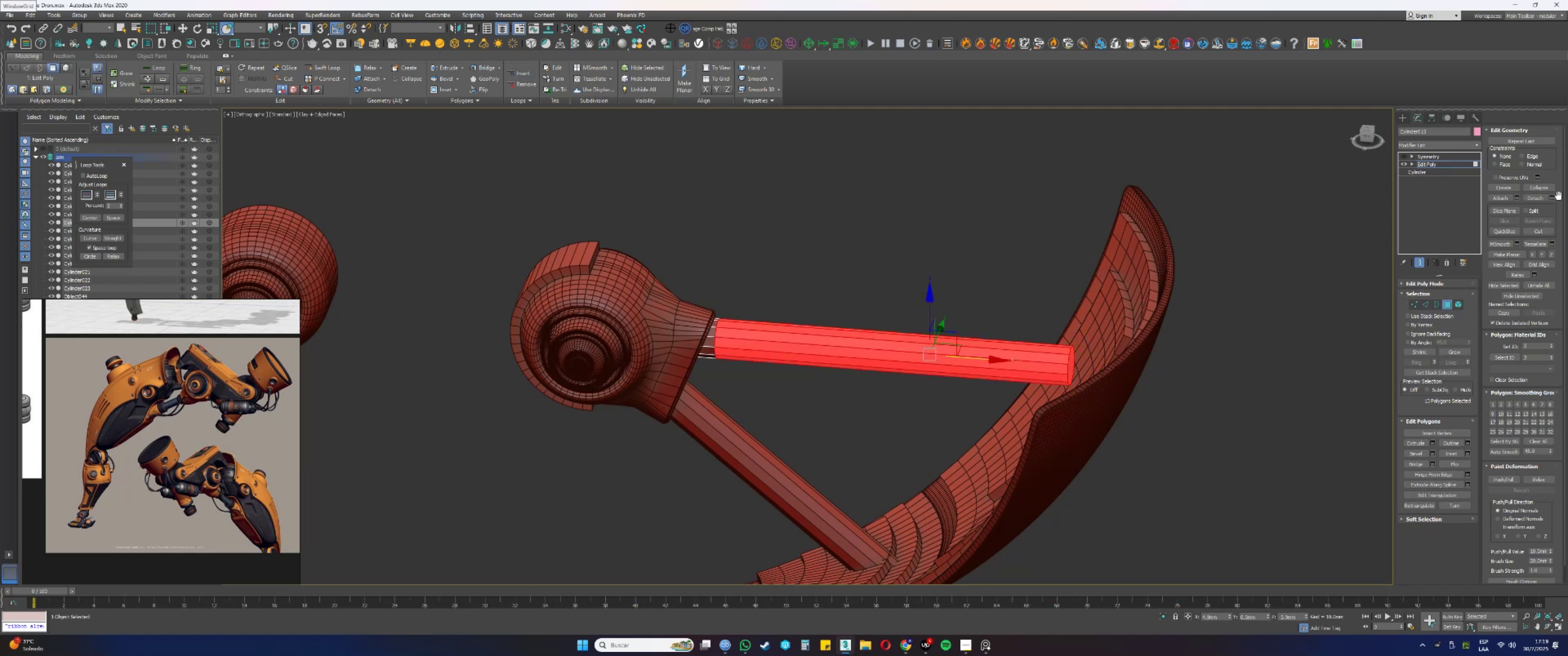 
left_click([1556, 197])
 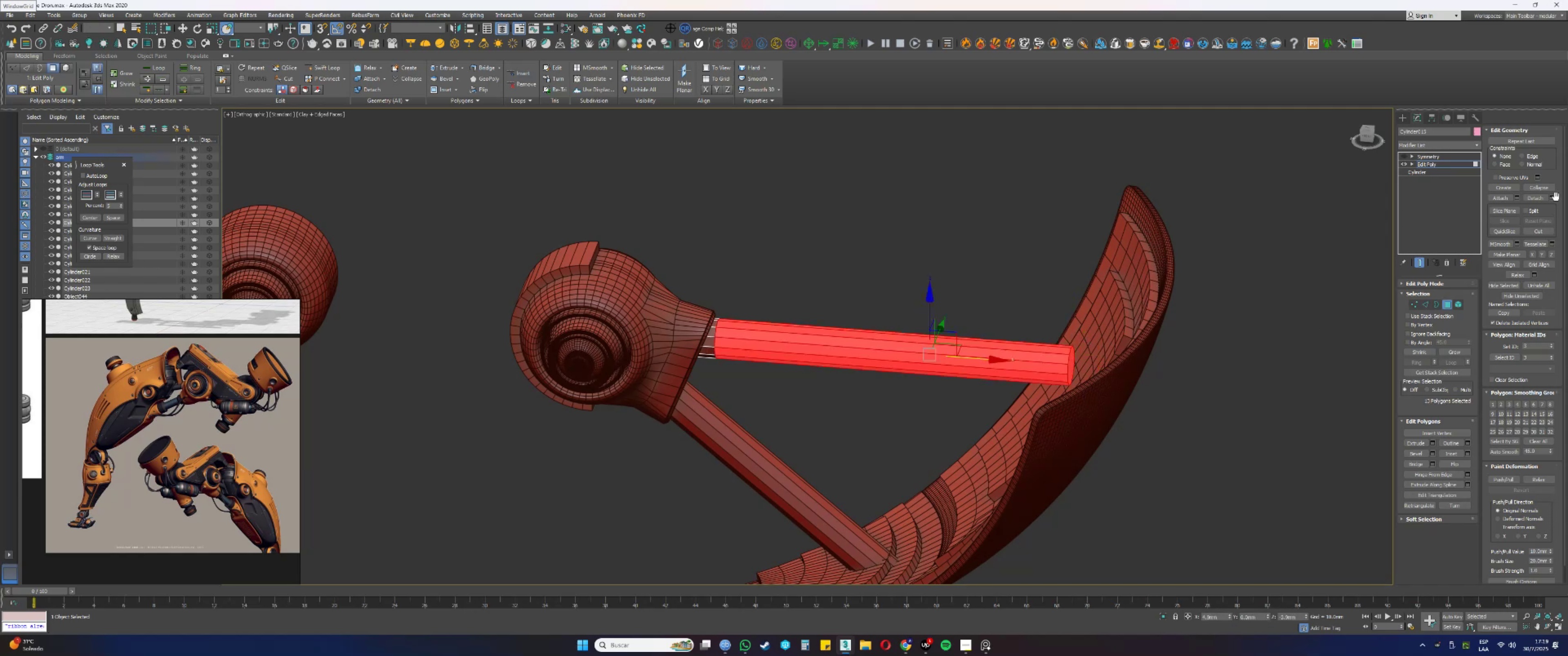 
left_click_drag(start_coordinate=[1556, 197], to_coordinate=[1553, 199])
 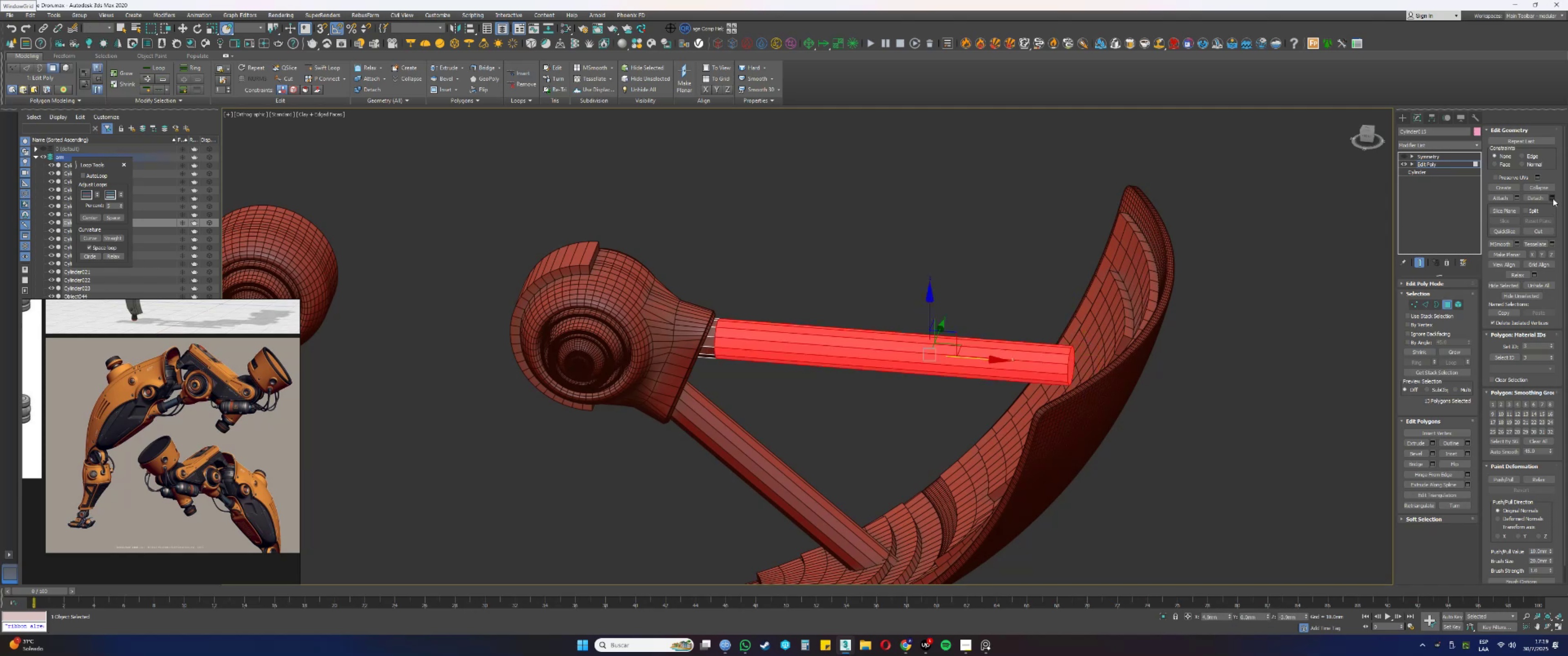 
triple_click([1553, 199])
 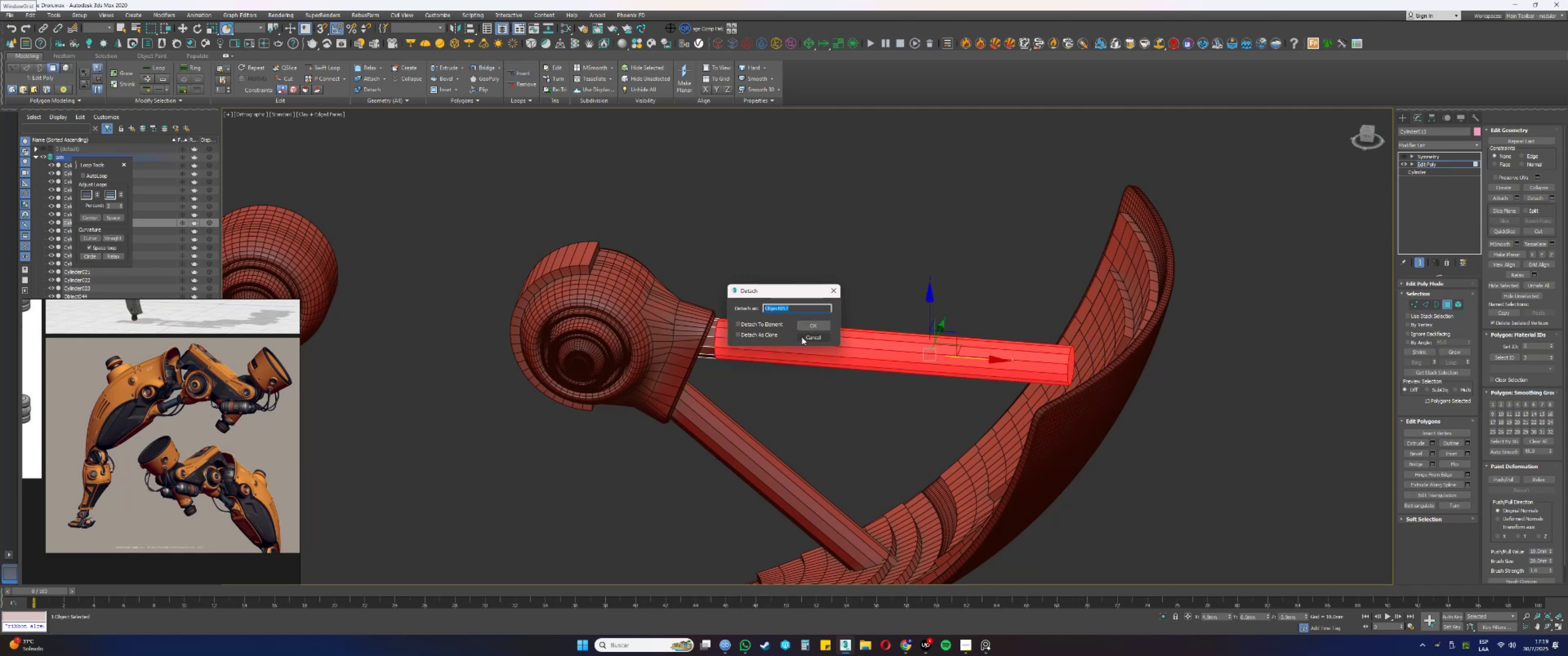 
left_click([808, 324])
 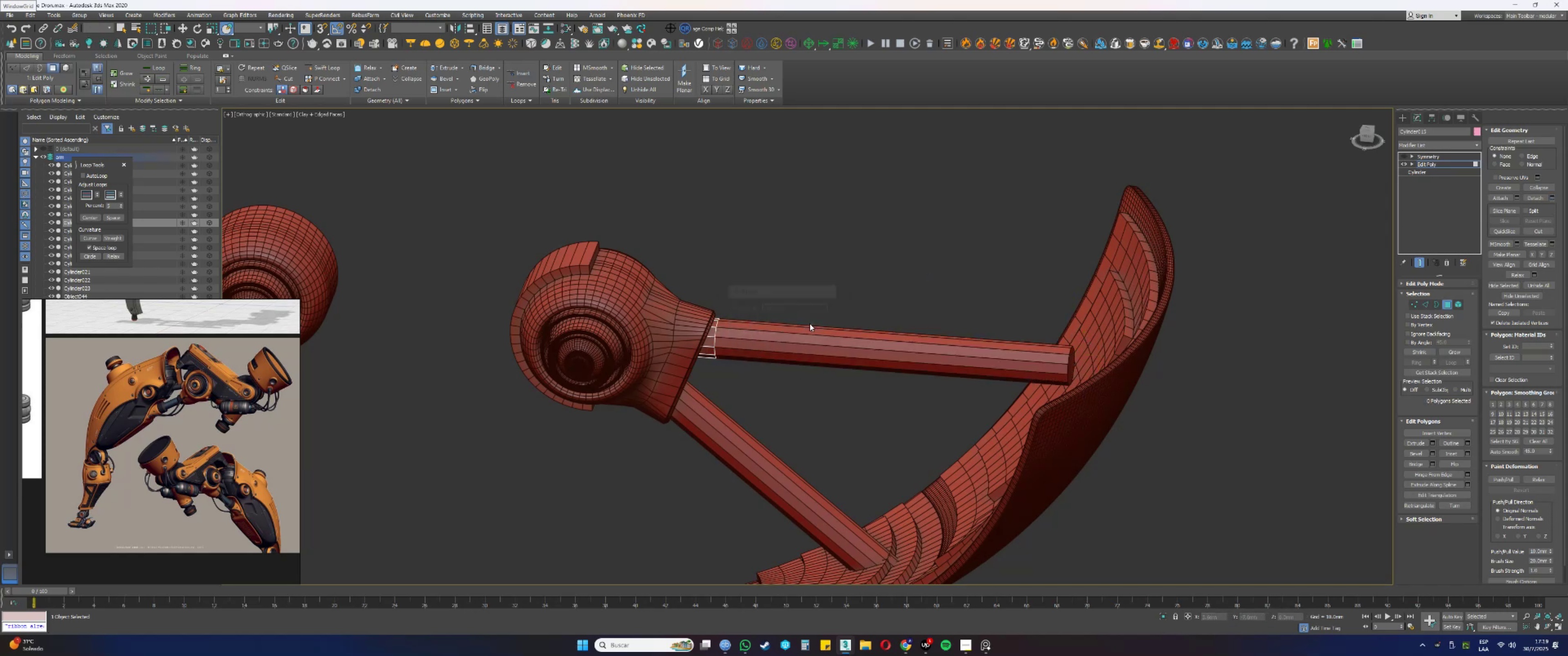 
key(4)
 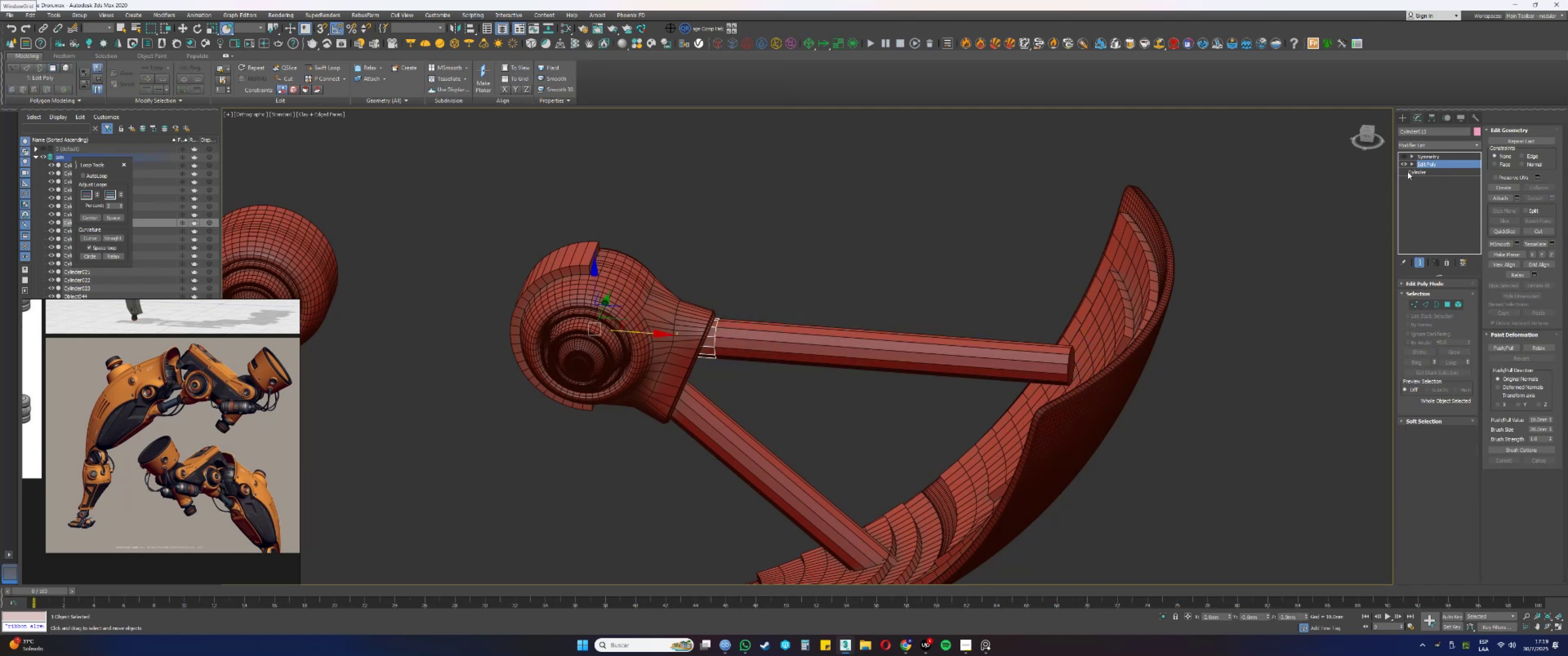 
left_click([1431, 158])
 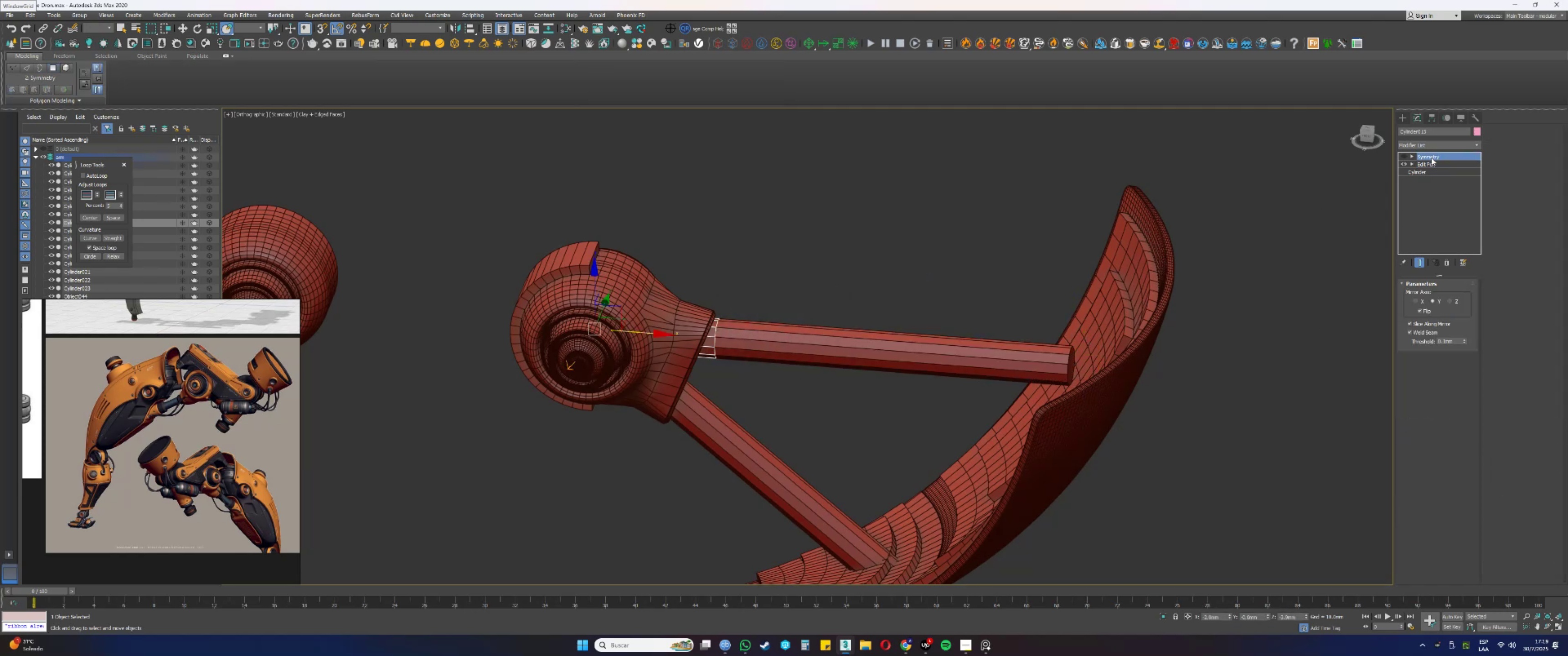 
right_click([1431, 158])
 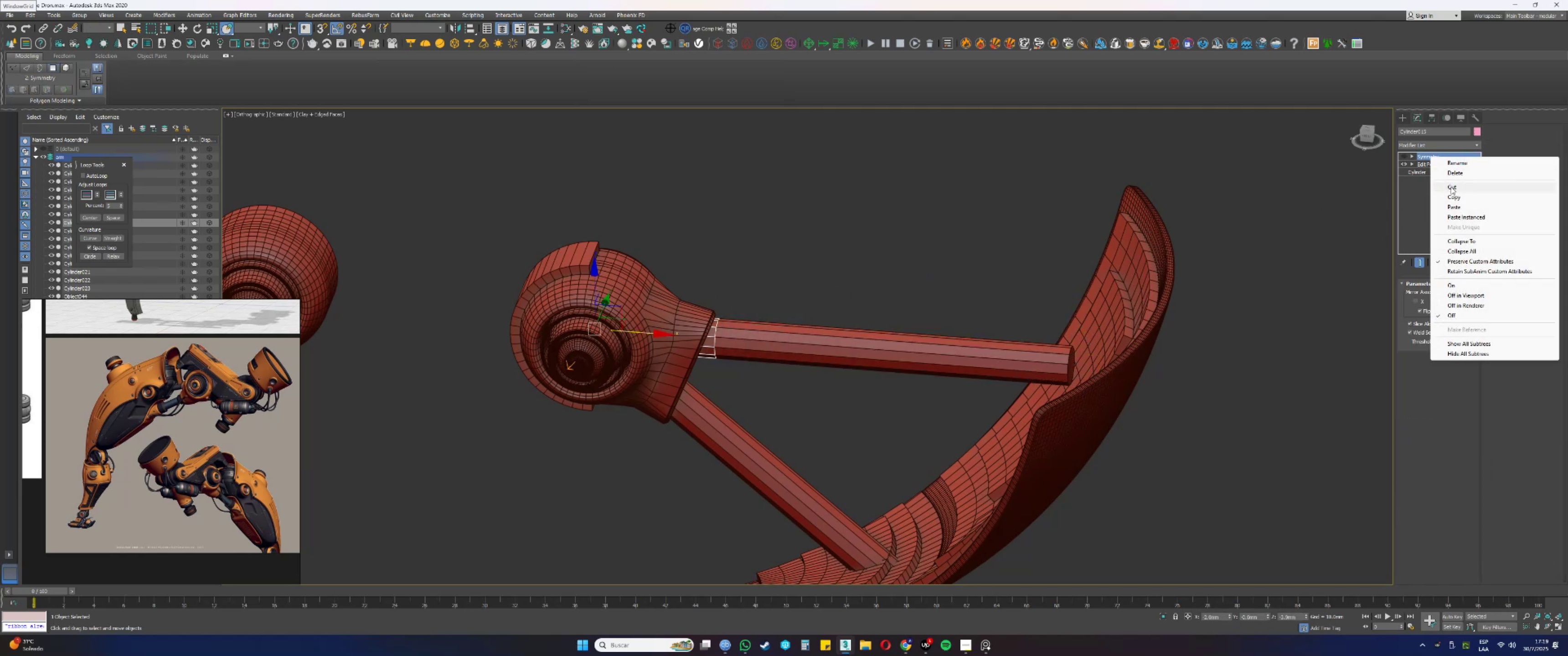 
left_click([1451, 187])
 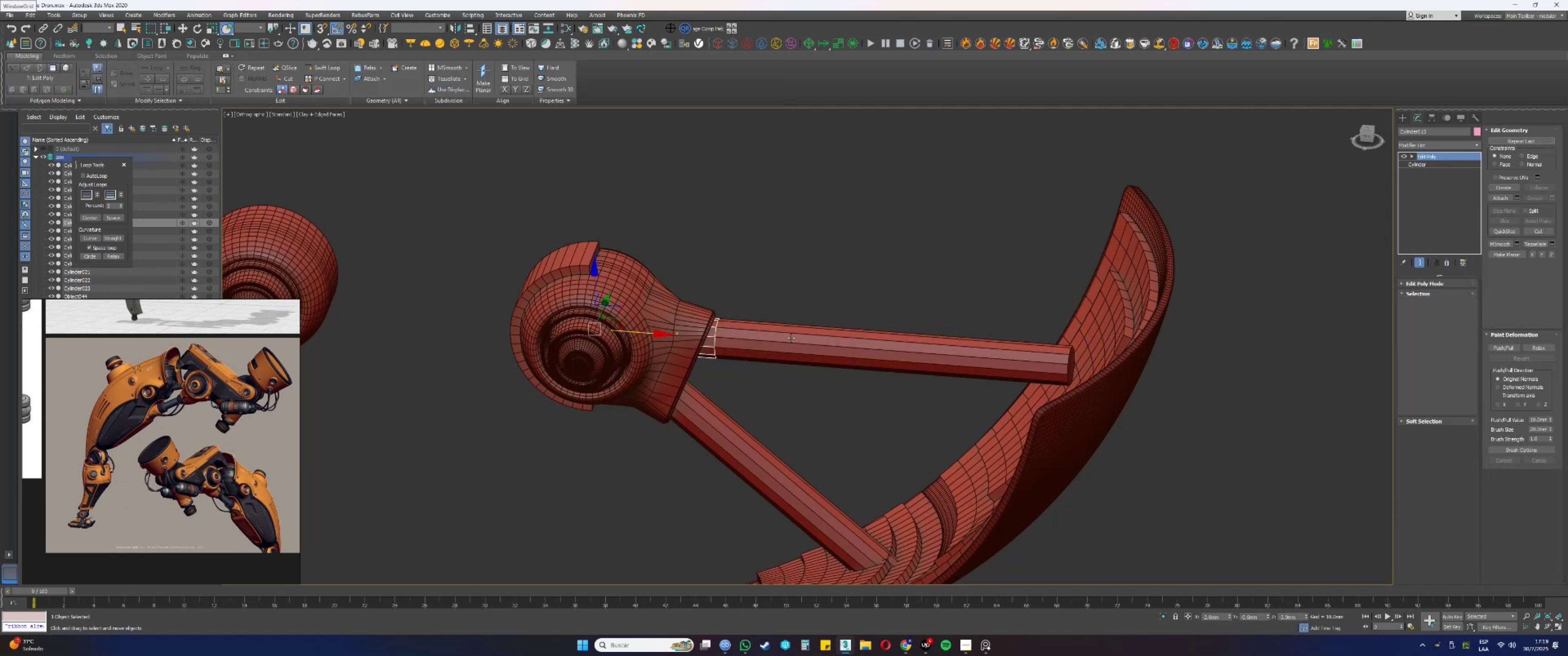 
left_click([784, 342])
 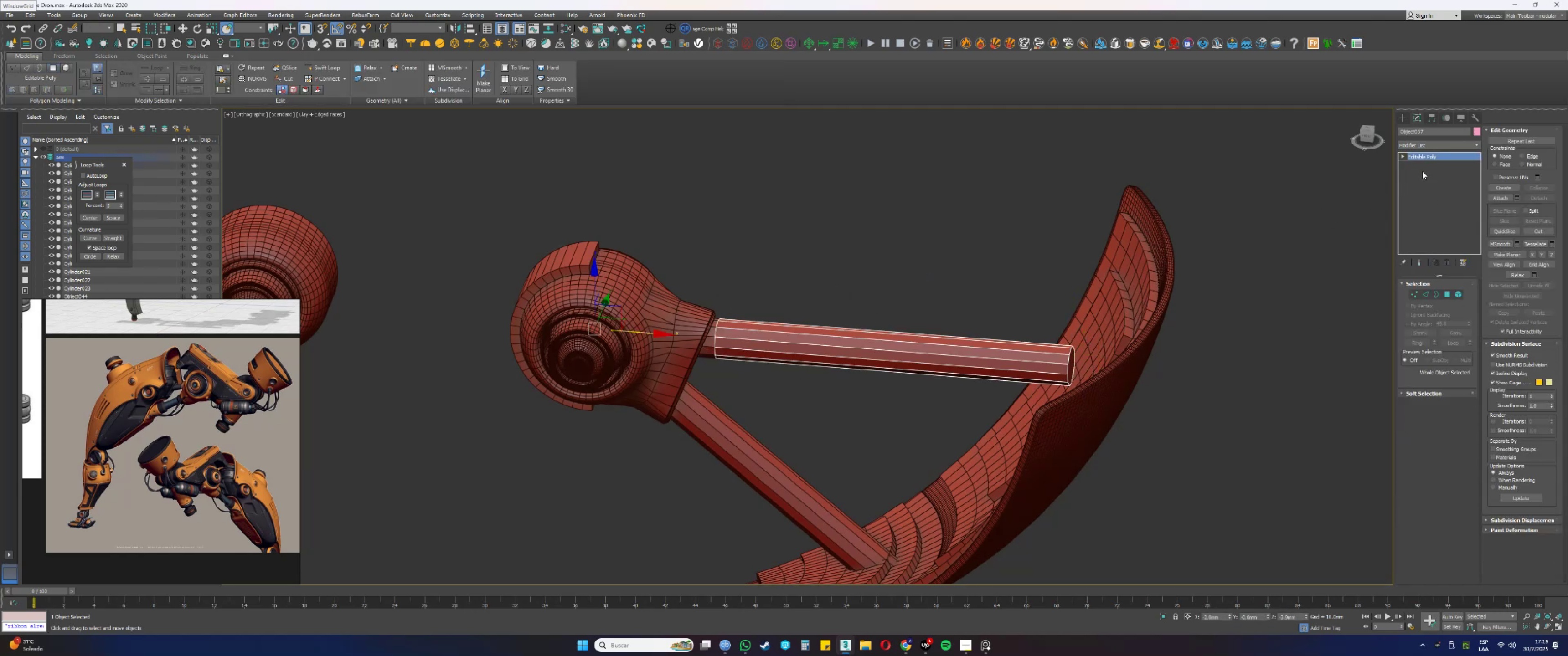 
right_click([1414, 157])
 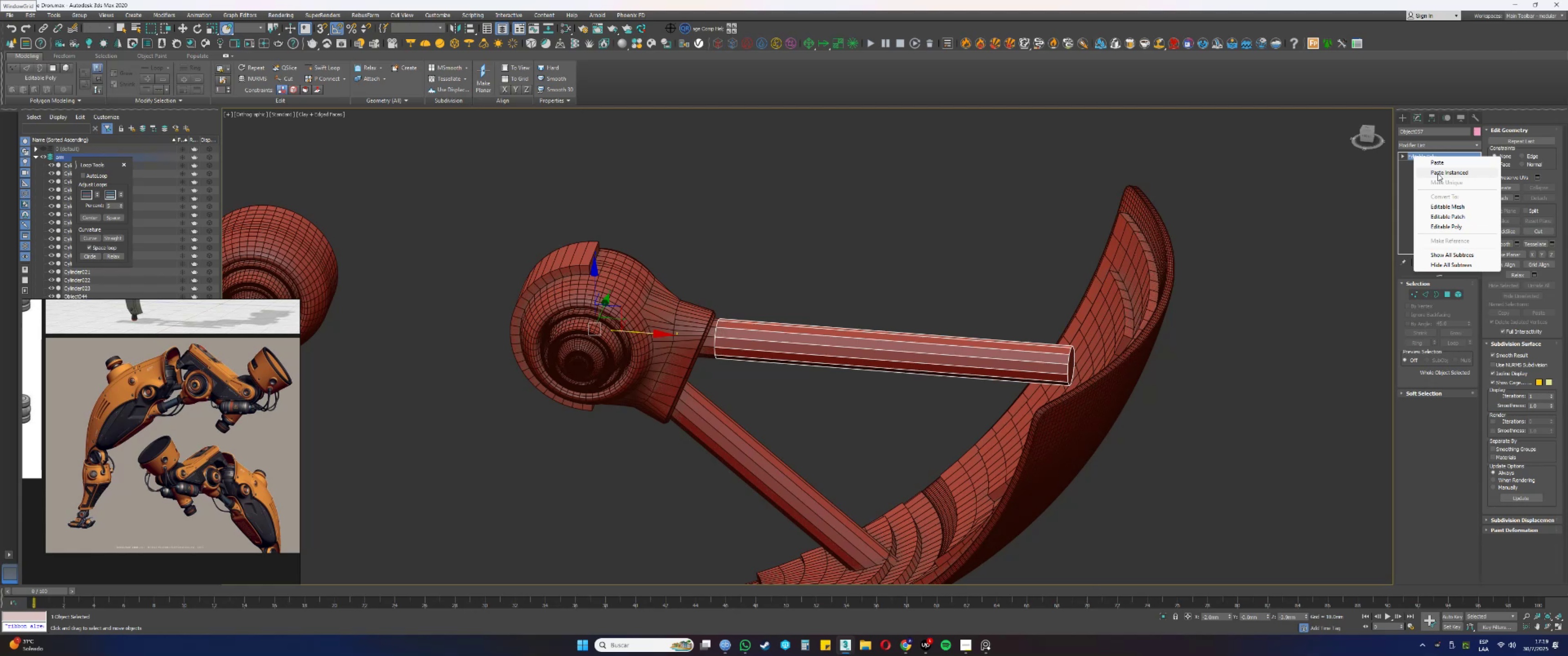 
left_click([1438, 164])
 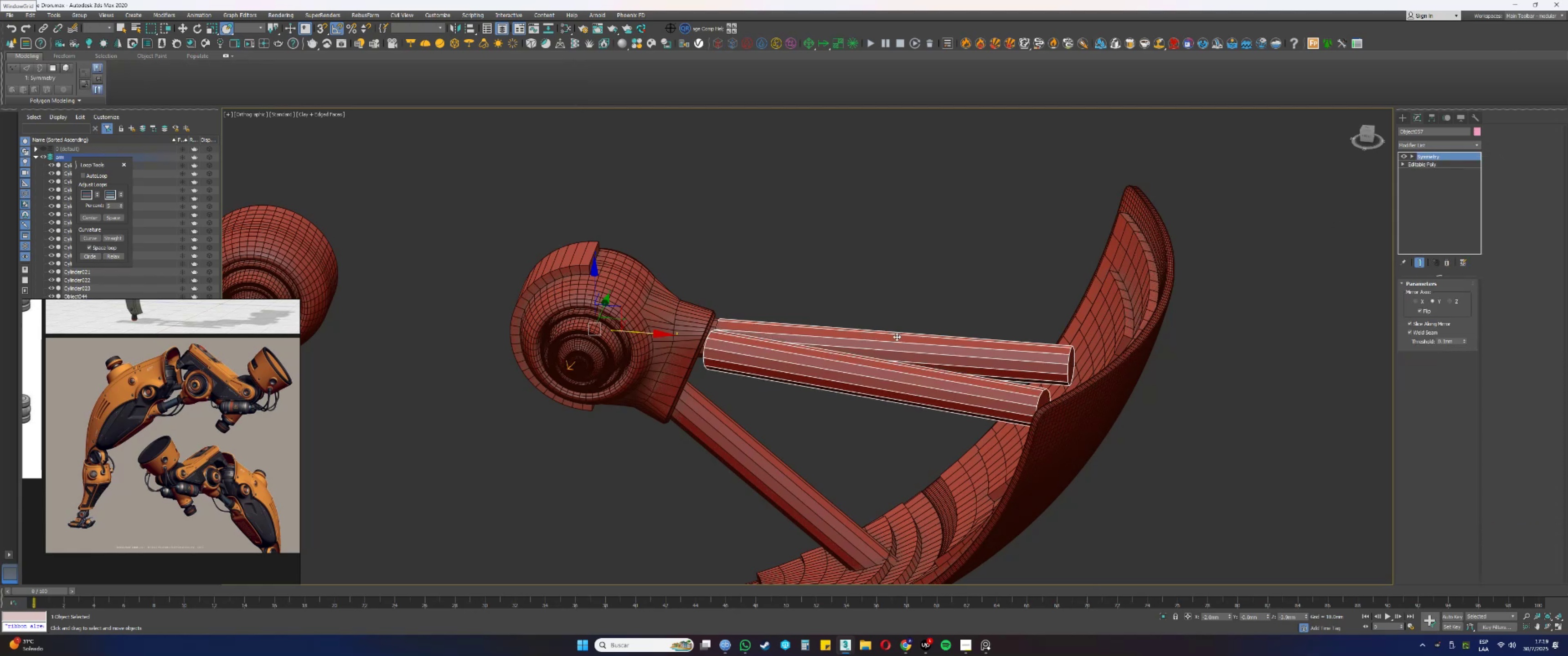 
hold_key(key=AltLeft, duration=1.53)
 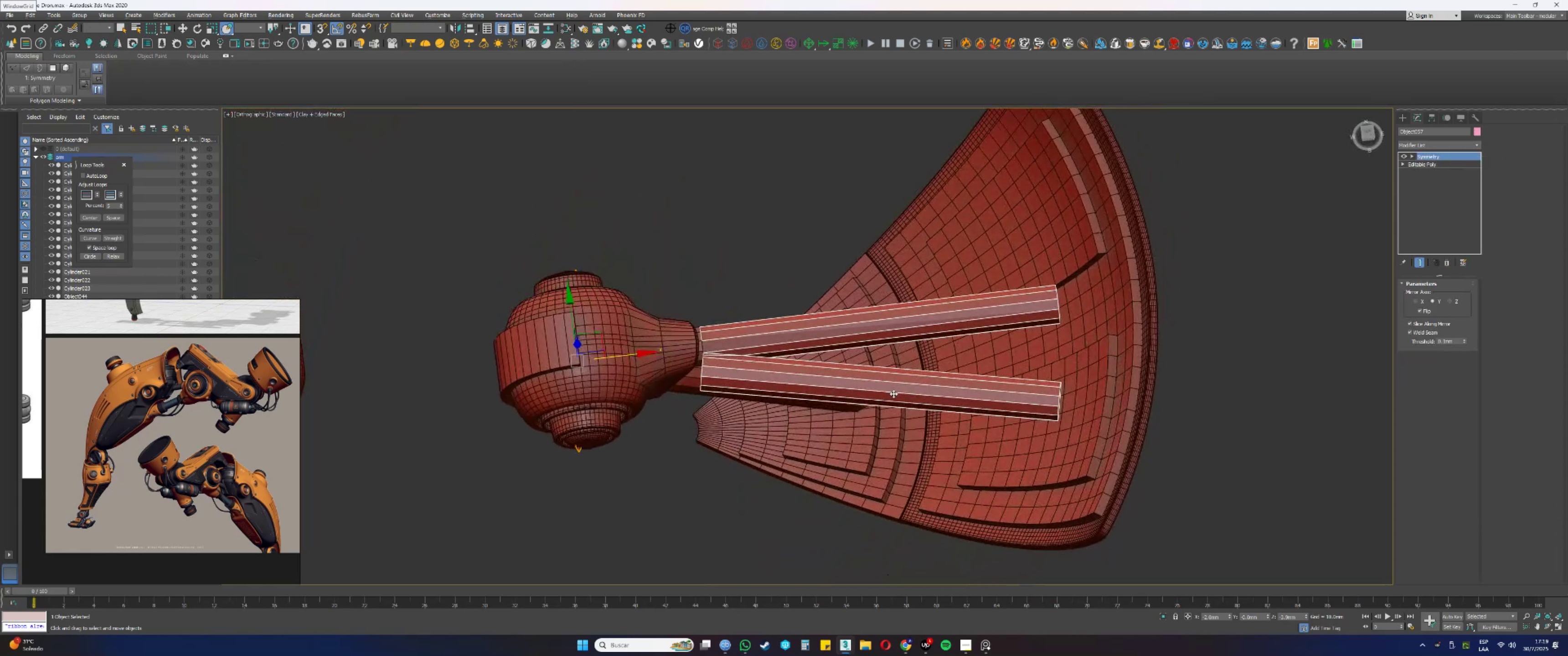 
hold_key(key=AltLeft, duration=0.31)
 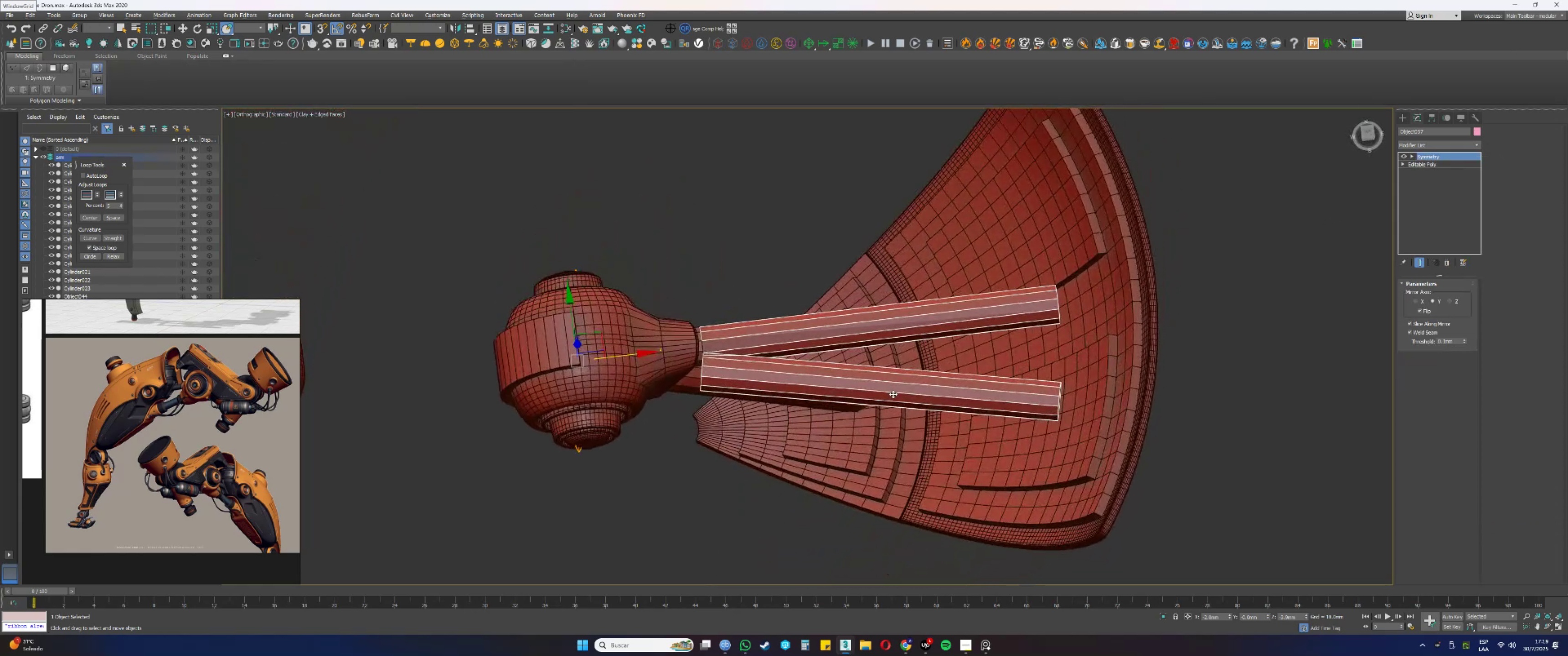 
hold_key(key=AltLeft, duration=0.47)
 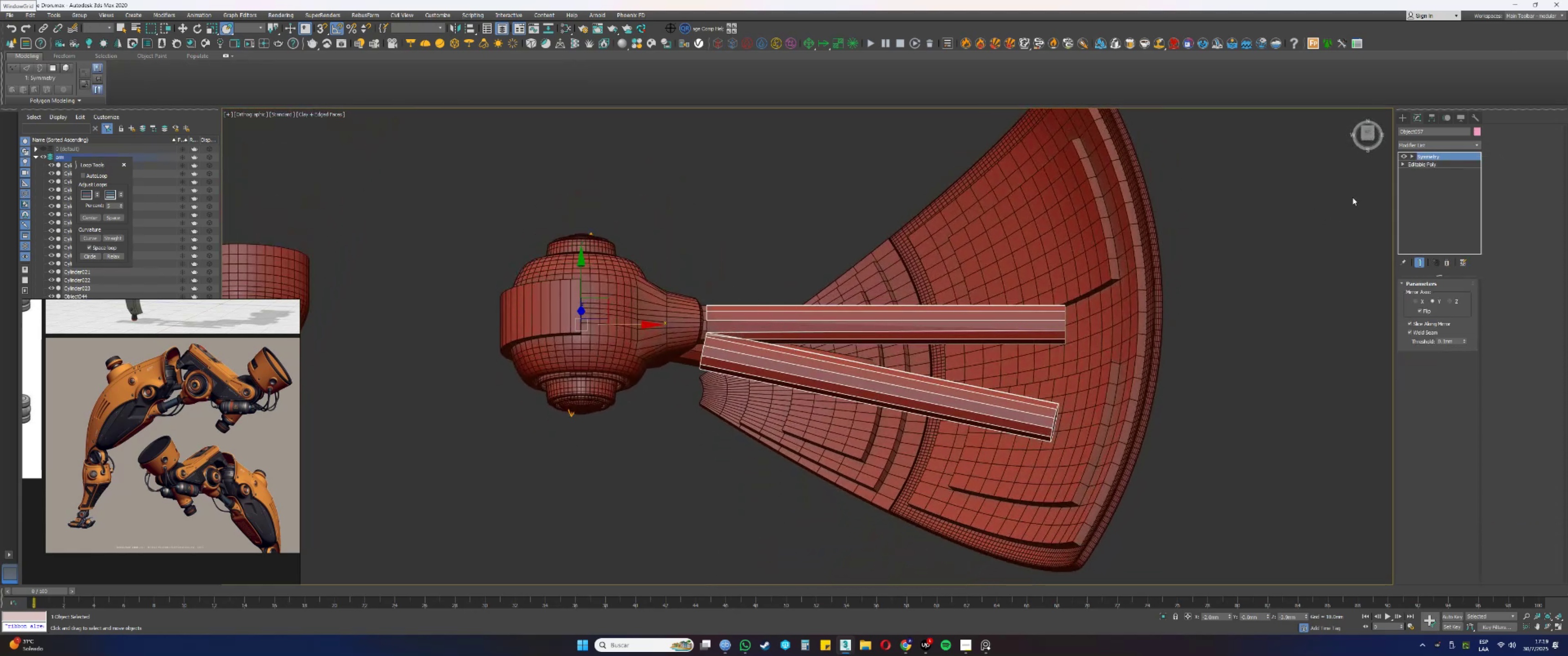 
hold_key(key=AltLeft, duration=0.89)
 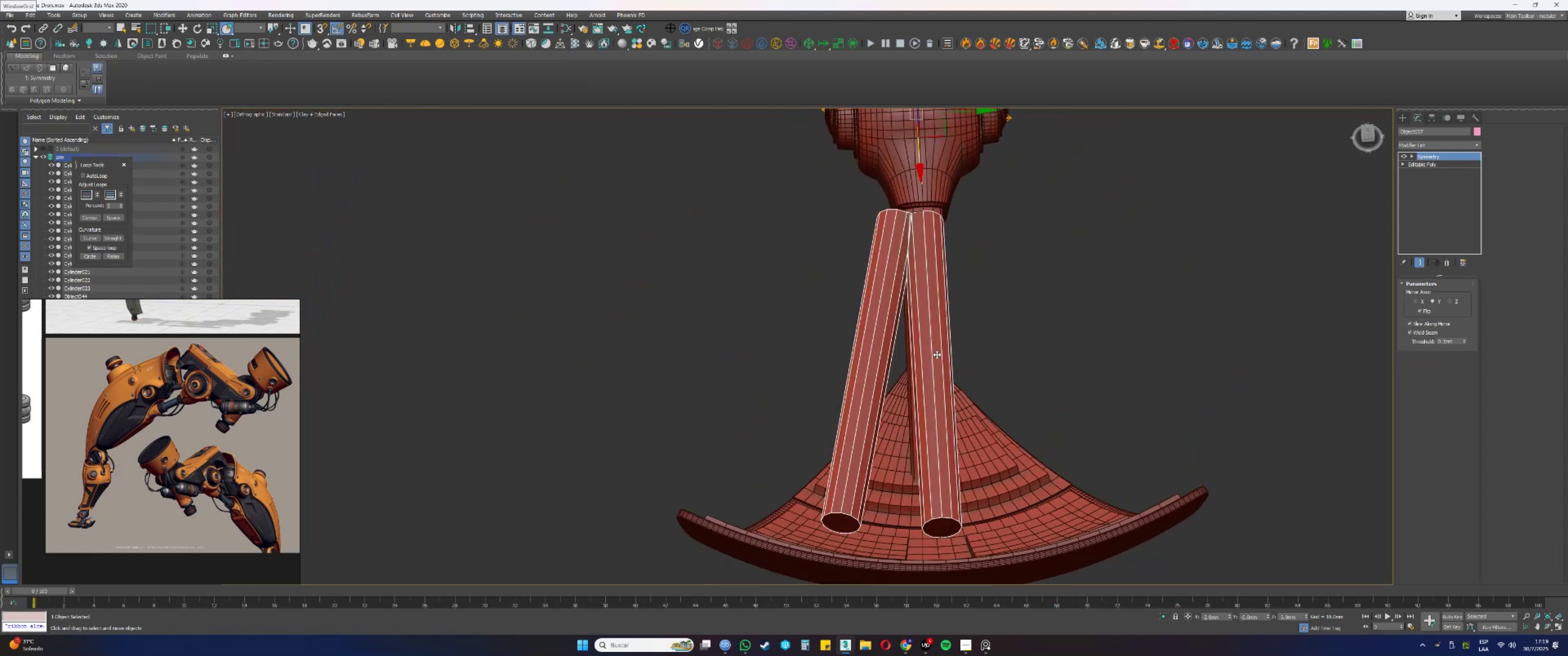 
key(Alt+AltLeft)
 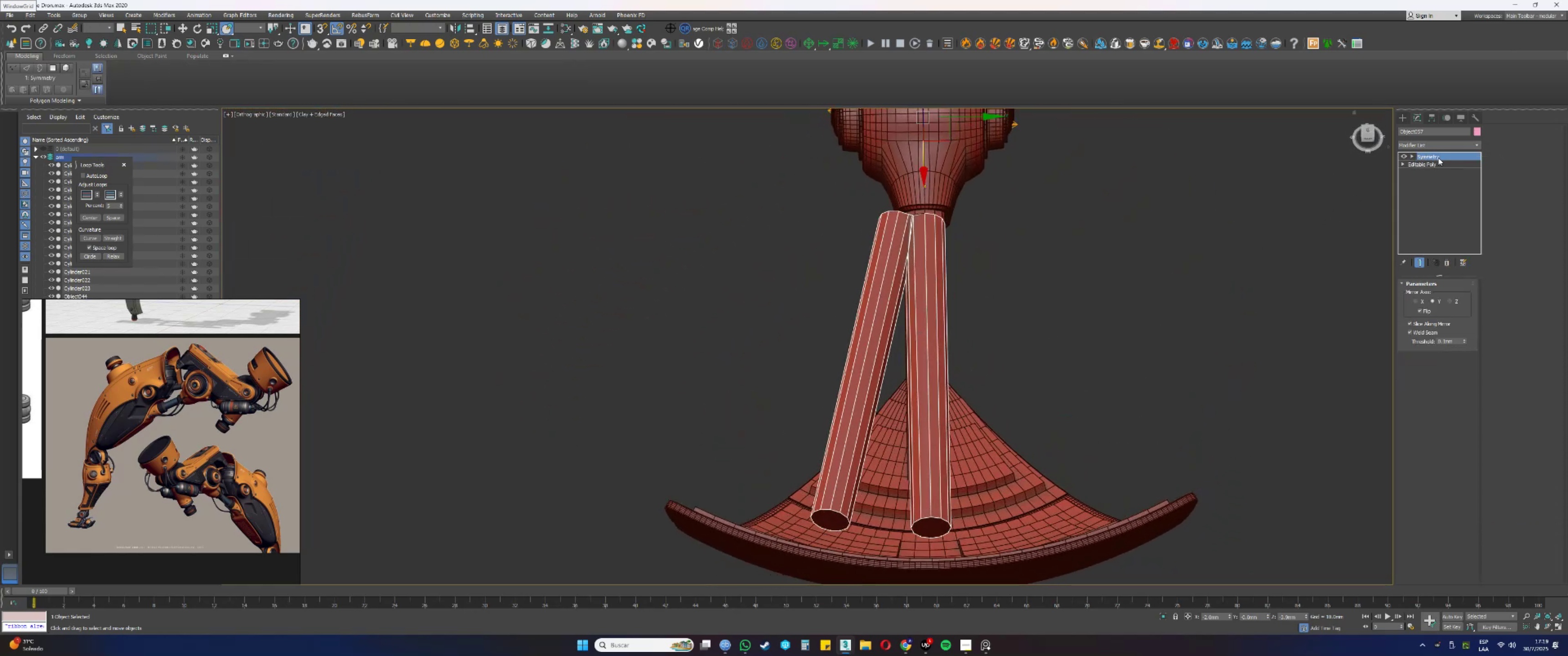 
left_click([1427, 154])
 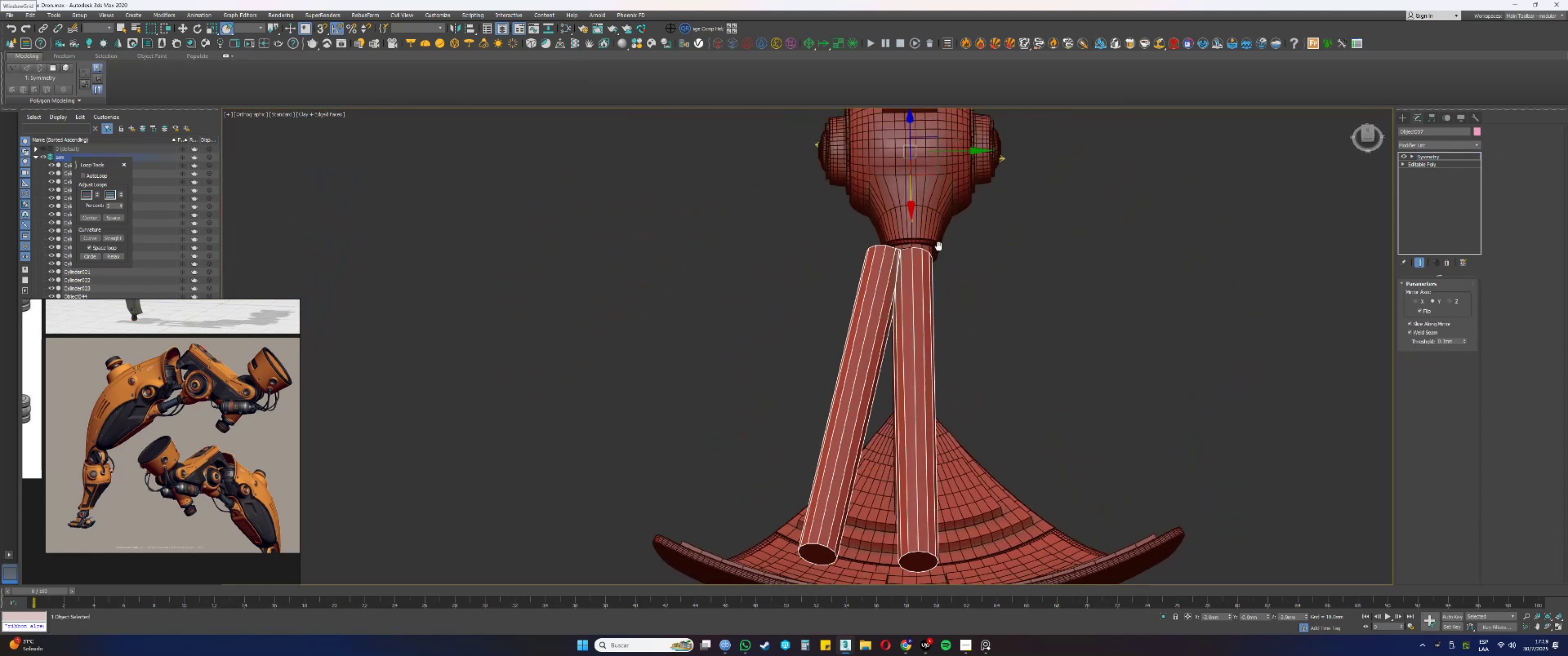 
key(1)
 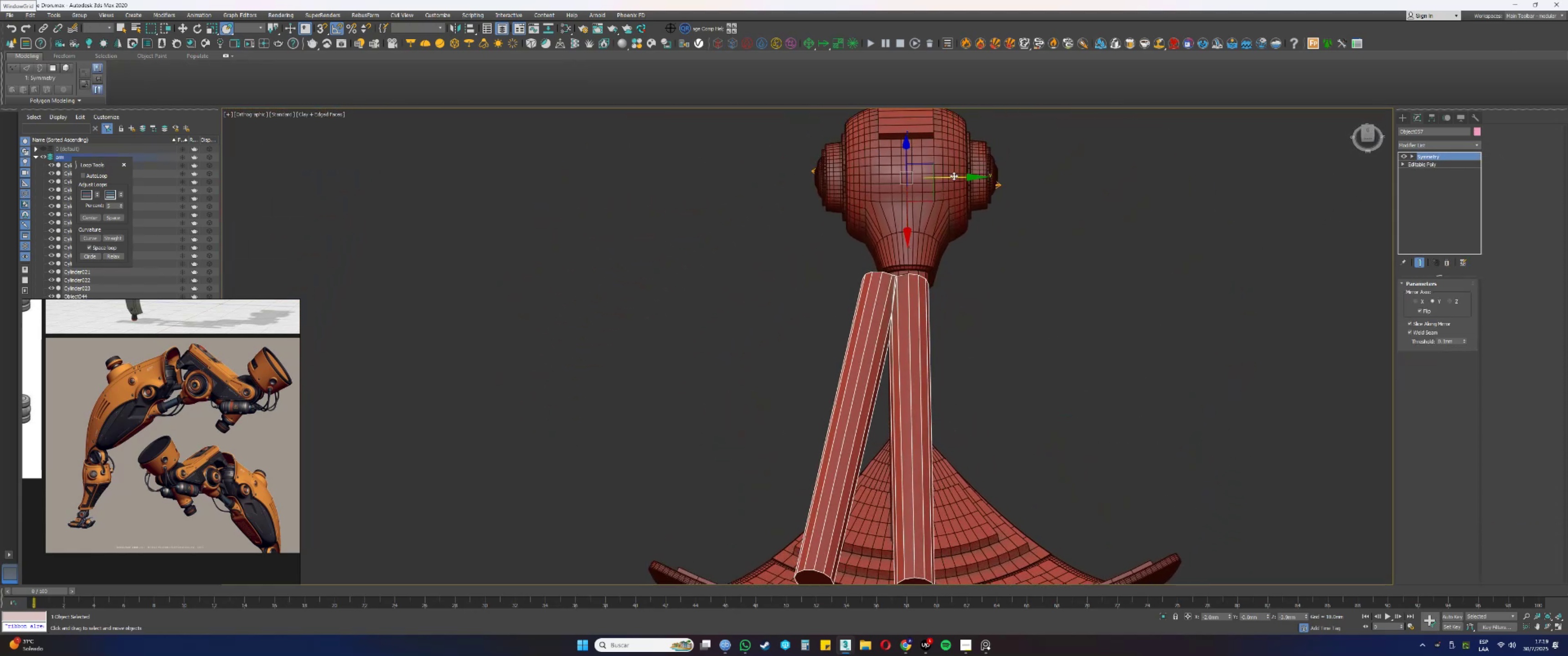 
left_click_drag(start_coordinate=[951, 178], to_coordinate=[958, 180])
 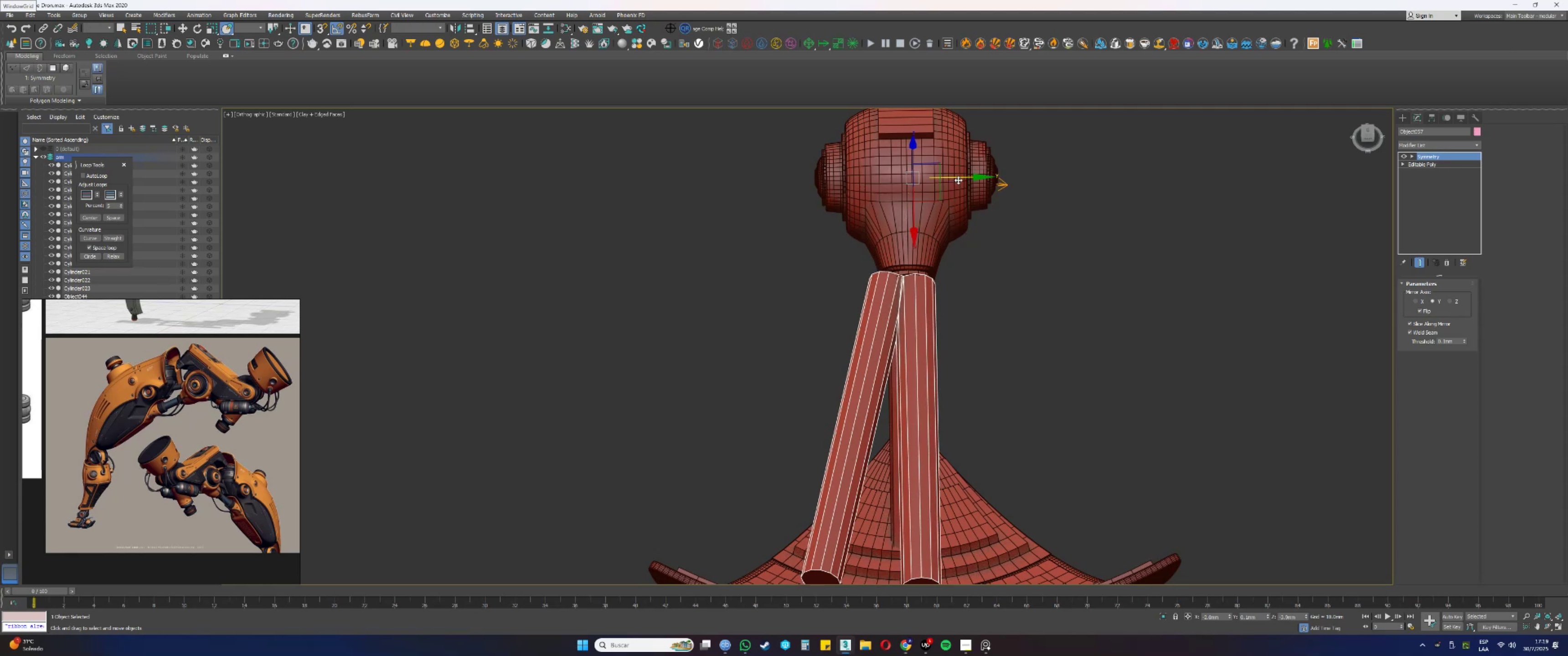 
key(Control+ControlLeft)
 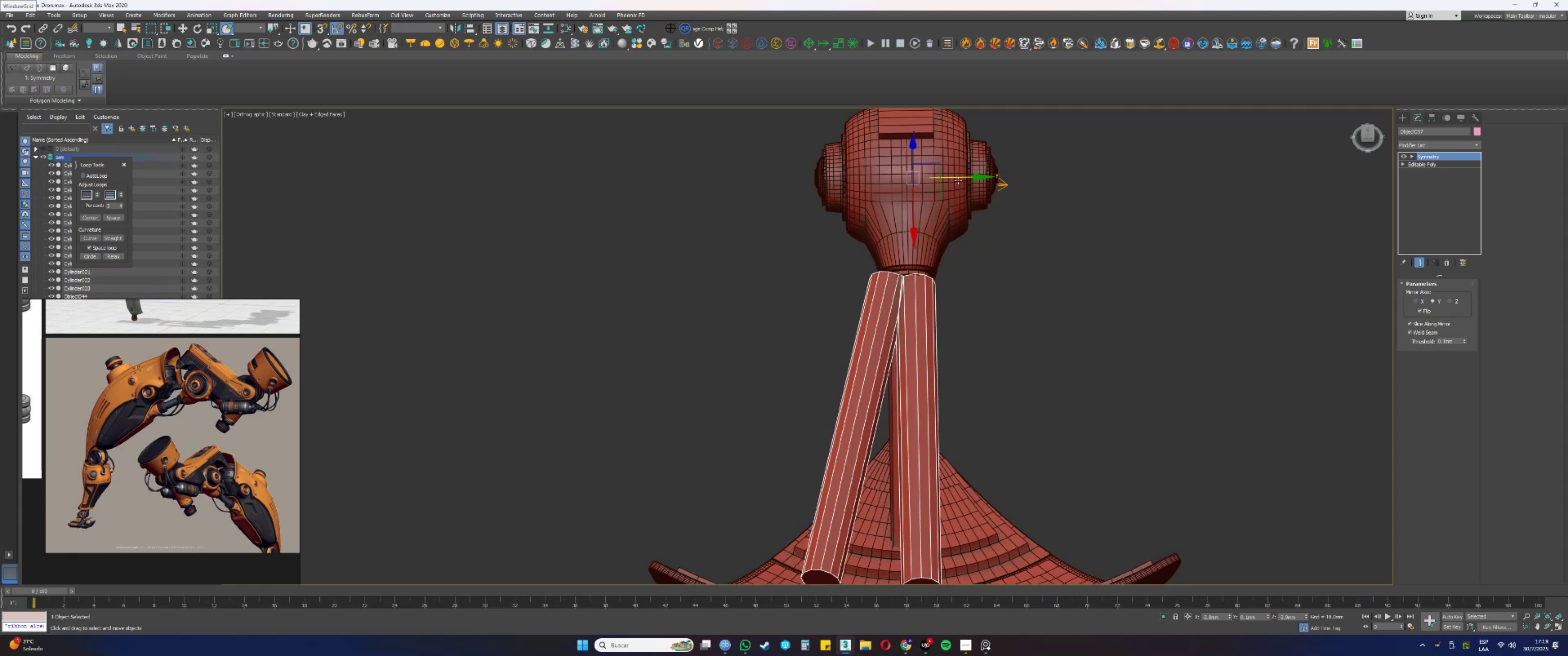 
key(Control+Z)
 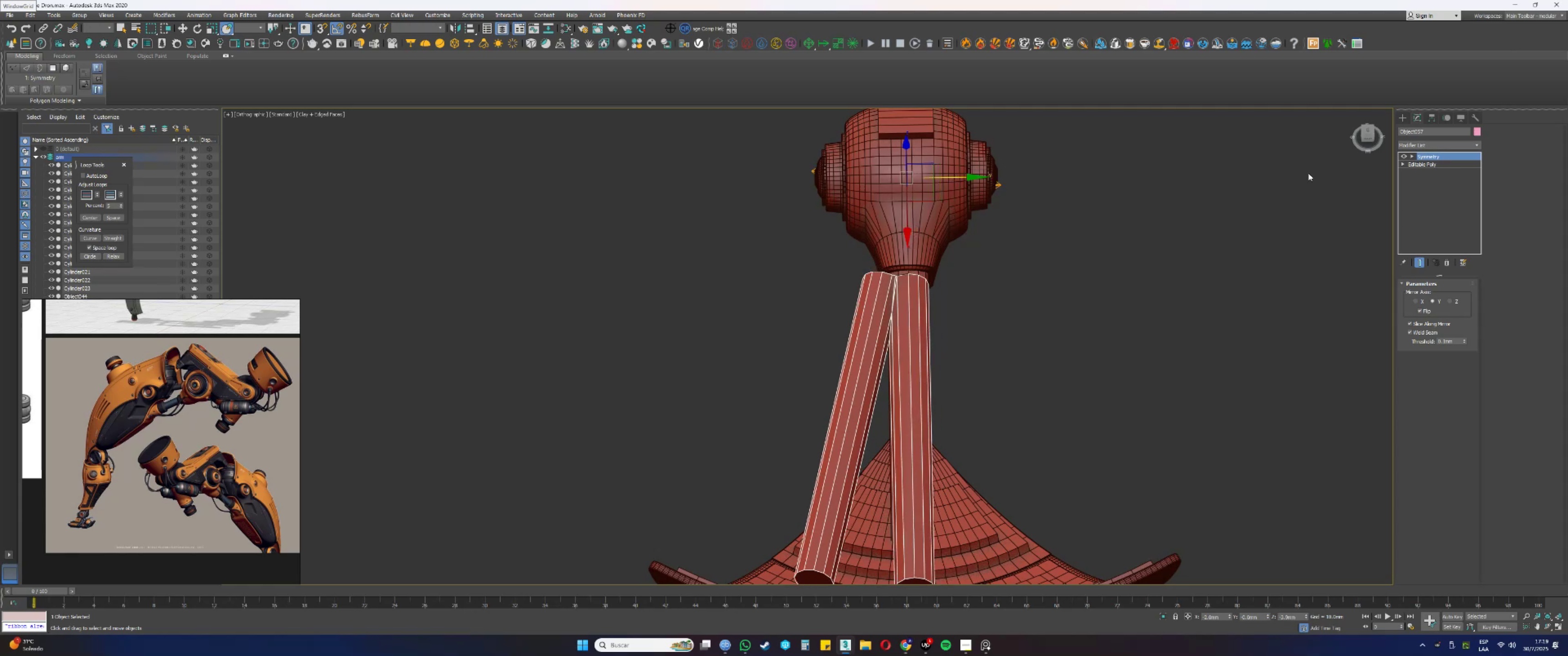 
key(1)
 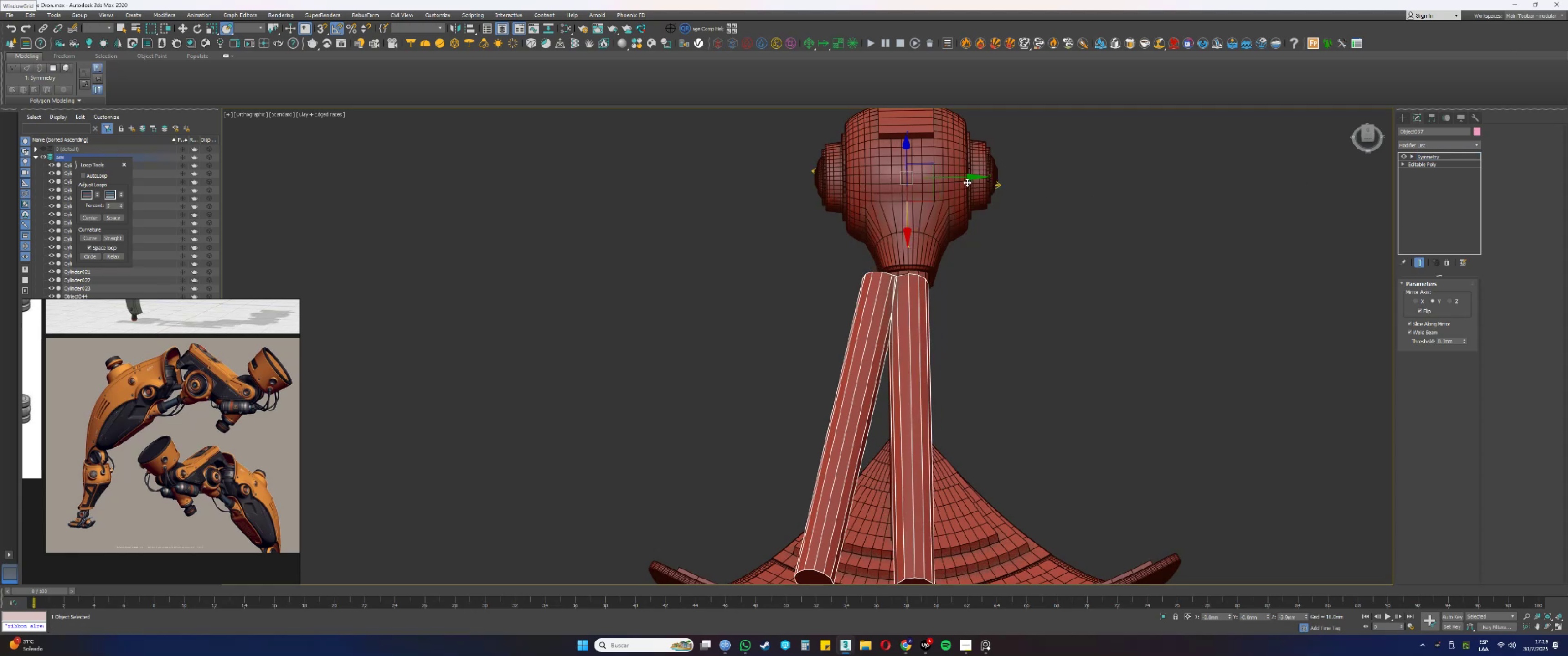 
left_click_drag(start_coordinate=[962, 179], to_coordinate=[979, 183])
 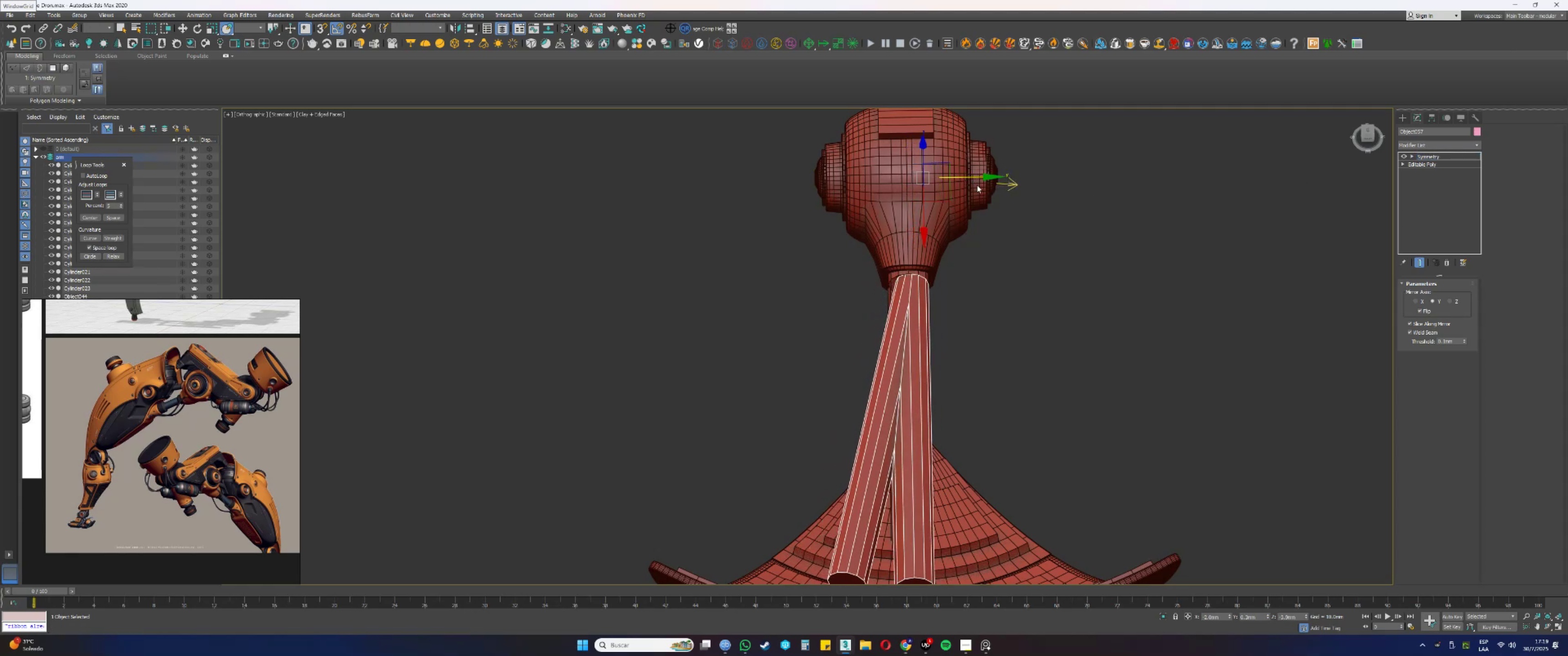 
scroll: coordinate [929, 204], scroll_direction: up, amount: 3.0
 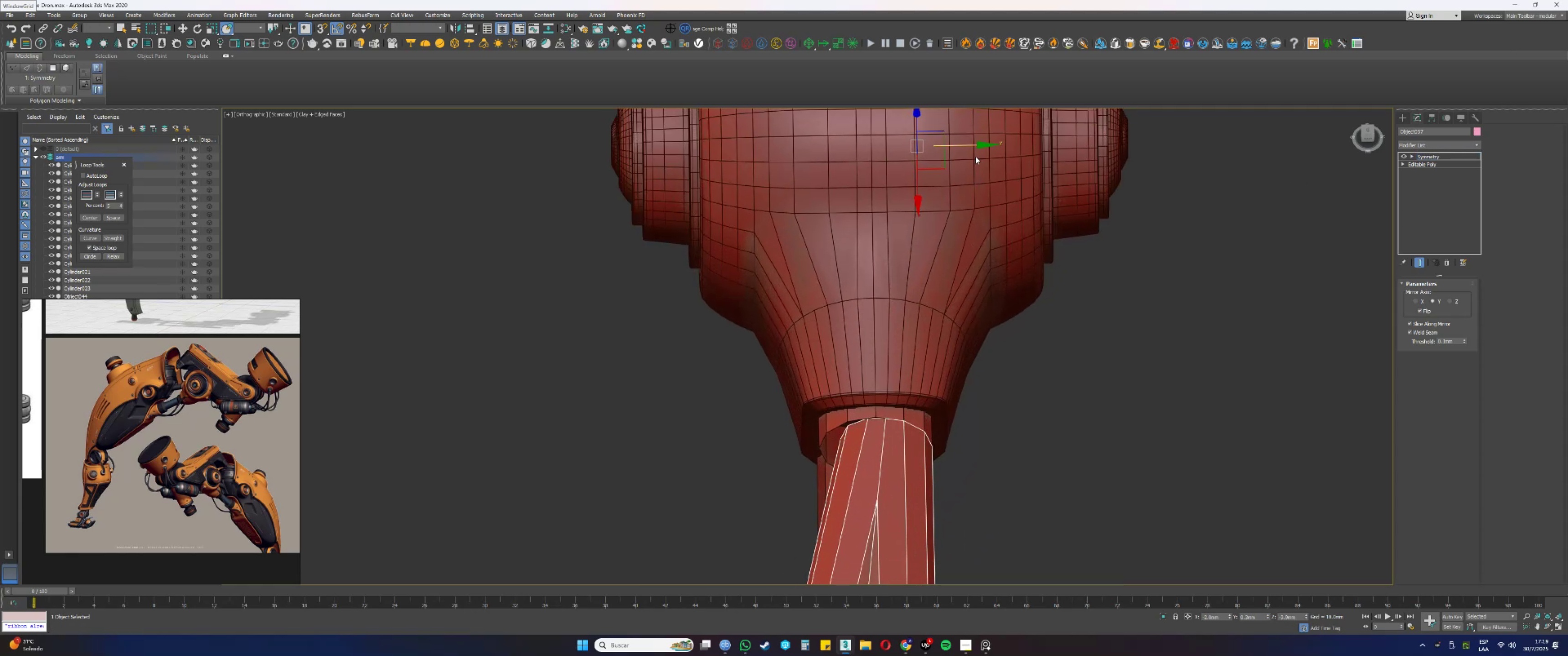 
left_click_drag(start_coordinate=[970, 148], to_coordinate=[962, 176])
 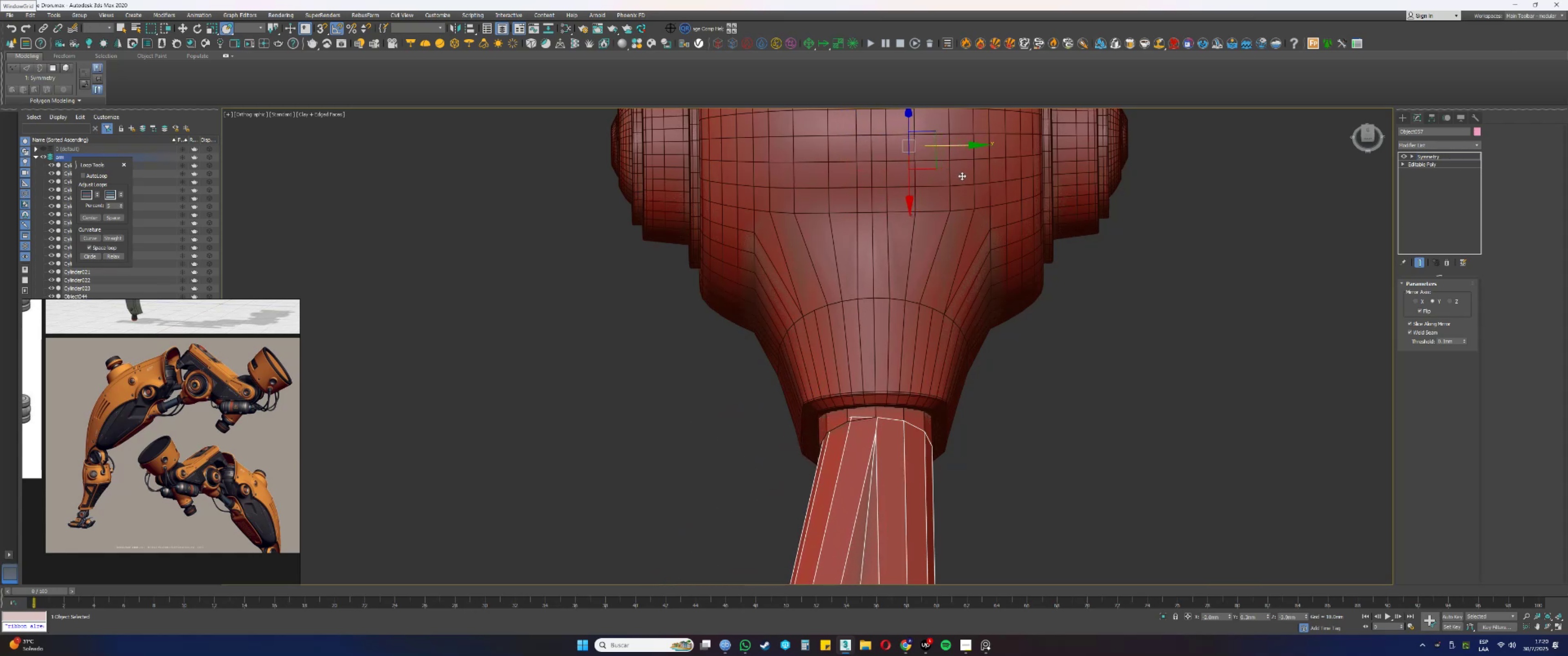 
scroll: coordinate [947, 195], scroll_direction: down, amount: 5.0
 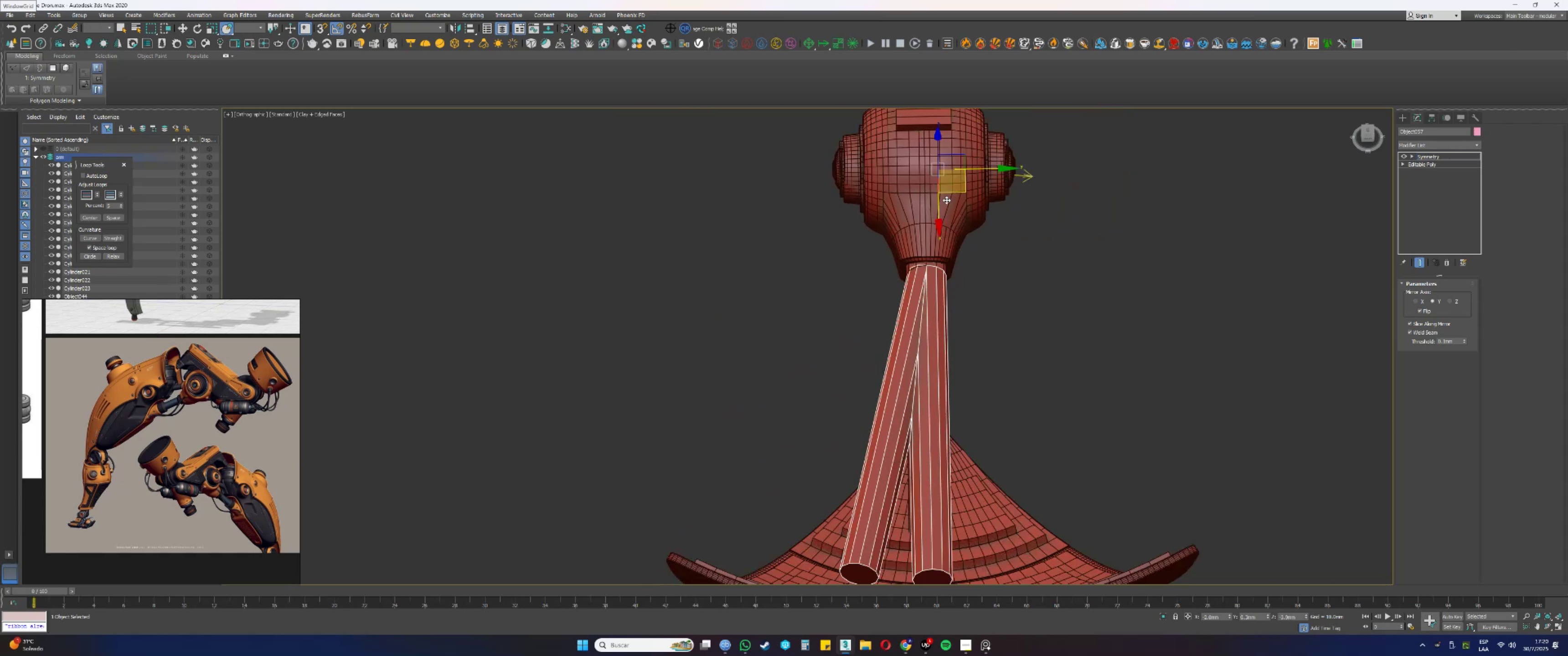 
hold_key(key=AltLeft, duration=0.53)
 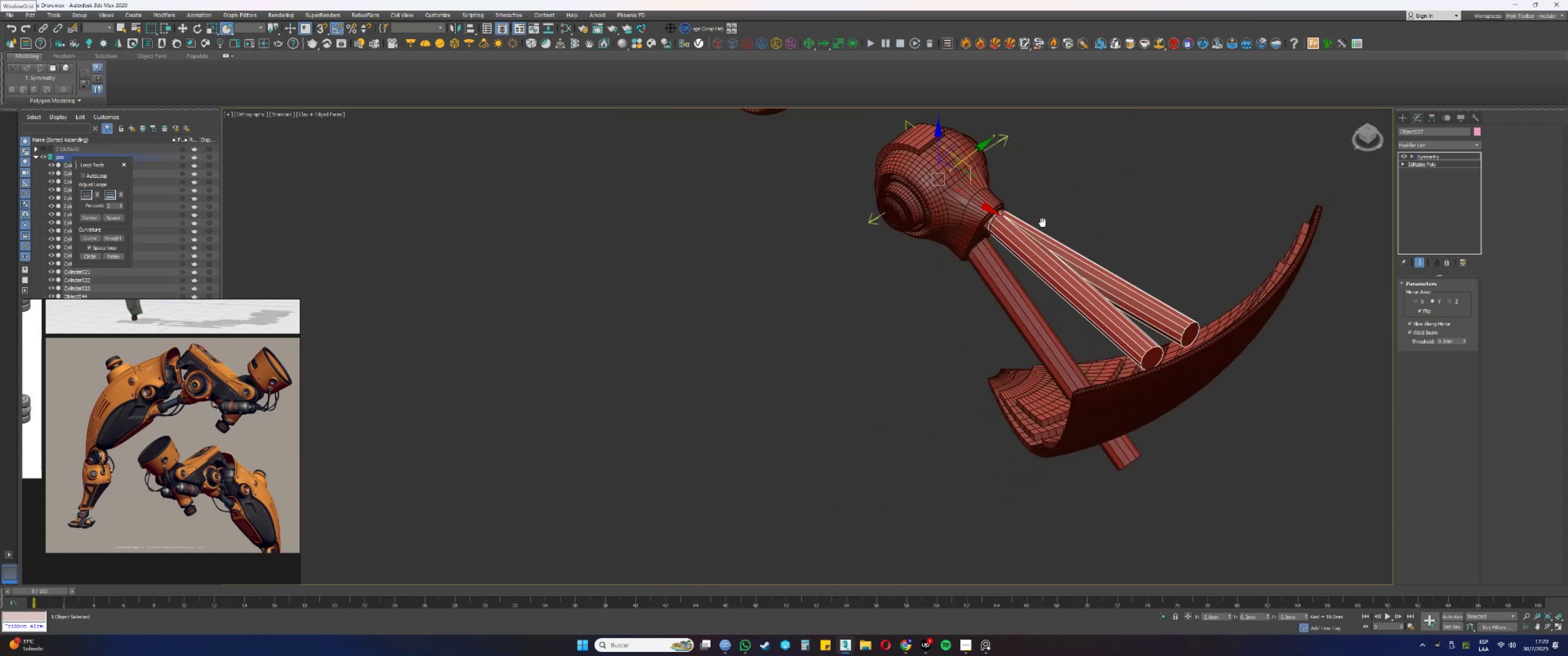 
key(Alt+AltLeft)
 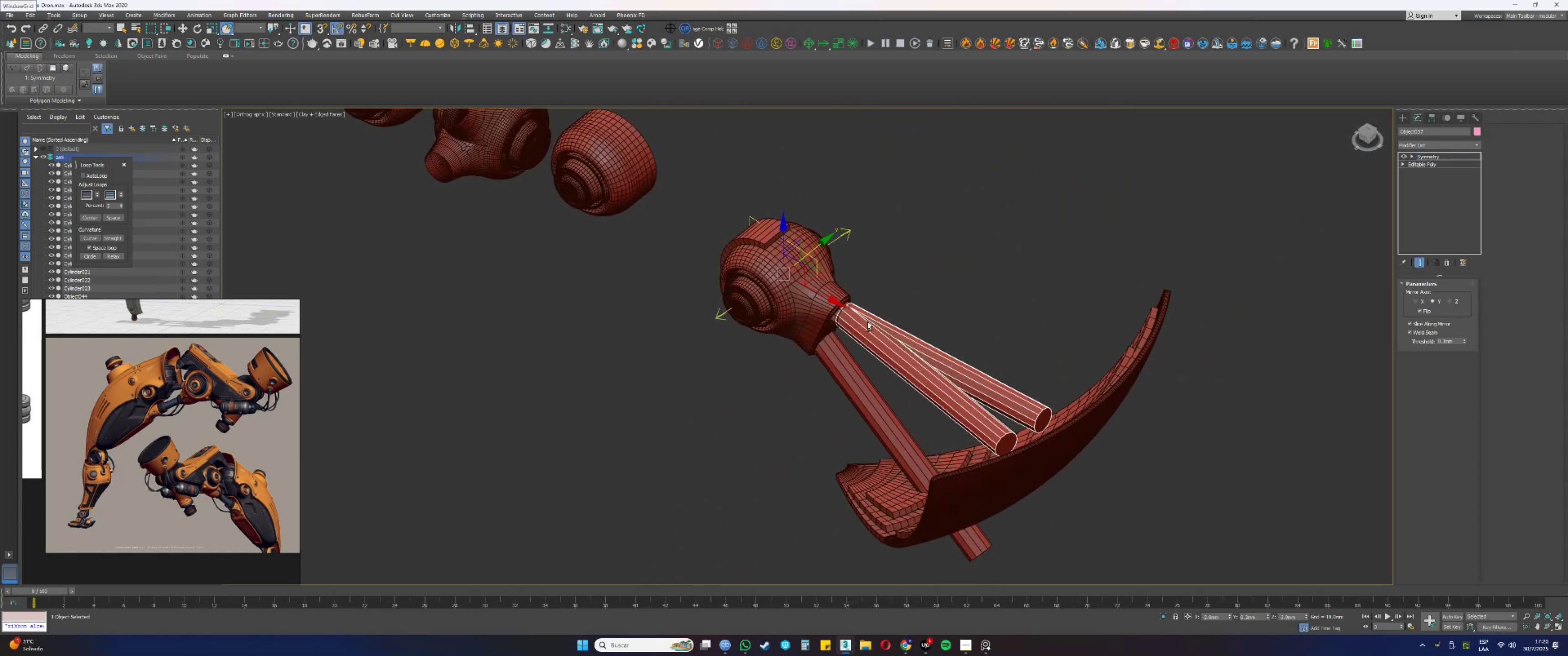 
scroll: coordinate [875, 311], scroll_direction: up, amount: 3.0
 